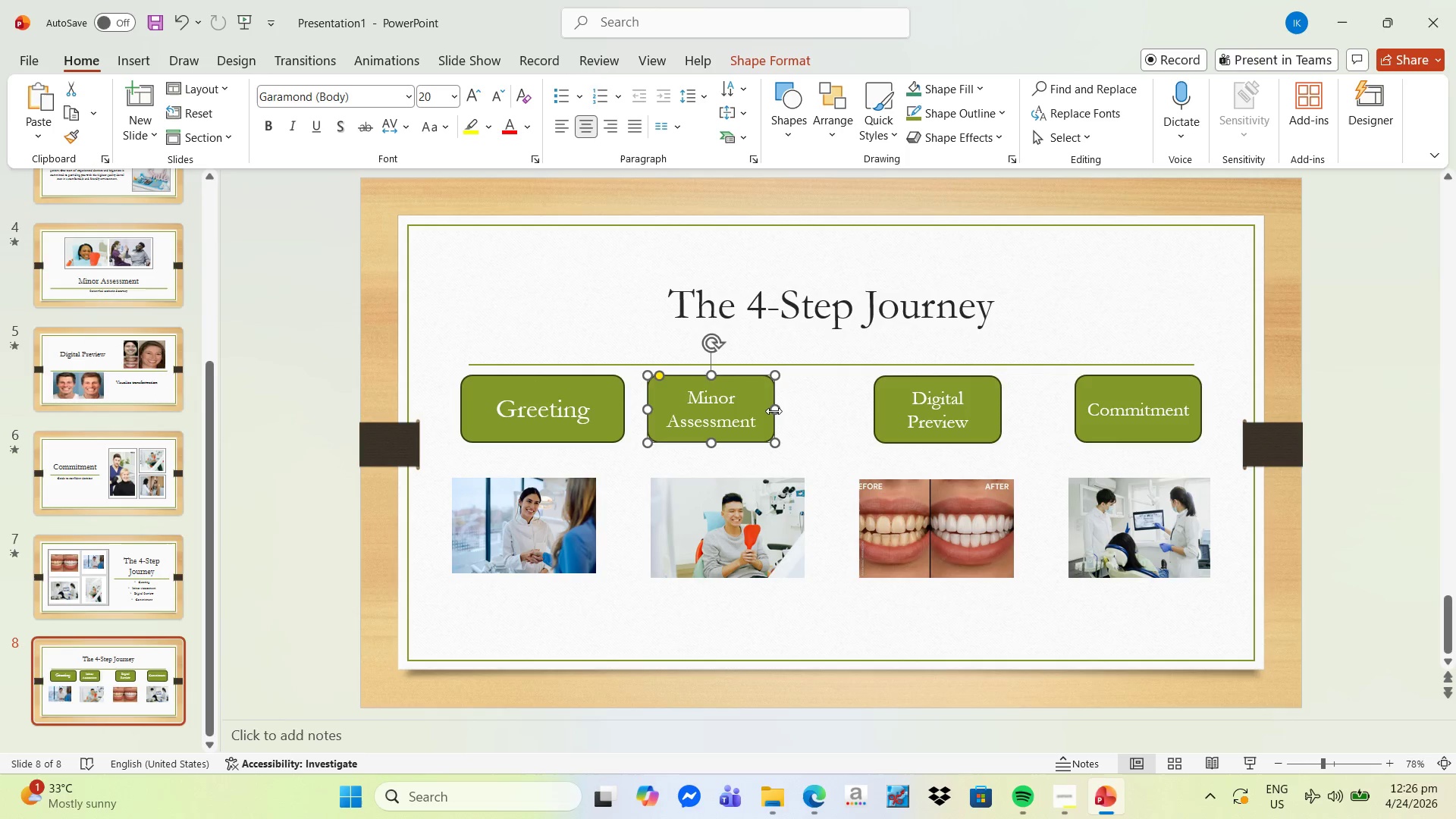 
left_click_drag(start_coordinate=[774, 411], to_coordinate=[811, 411])
 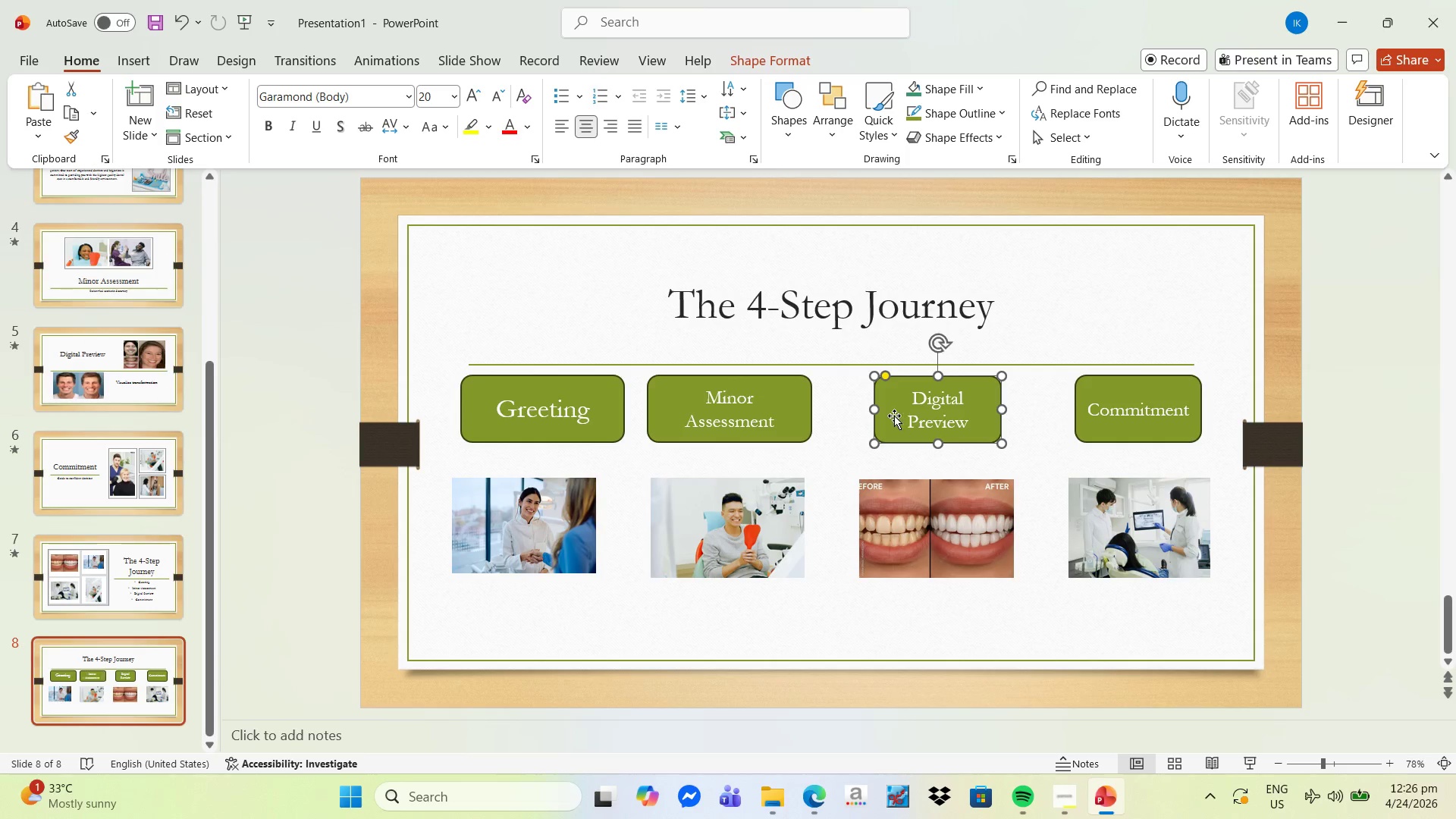 
left_click_drag(start_coordinate=[893, 416], to_coordinate=[855, 419])
 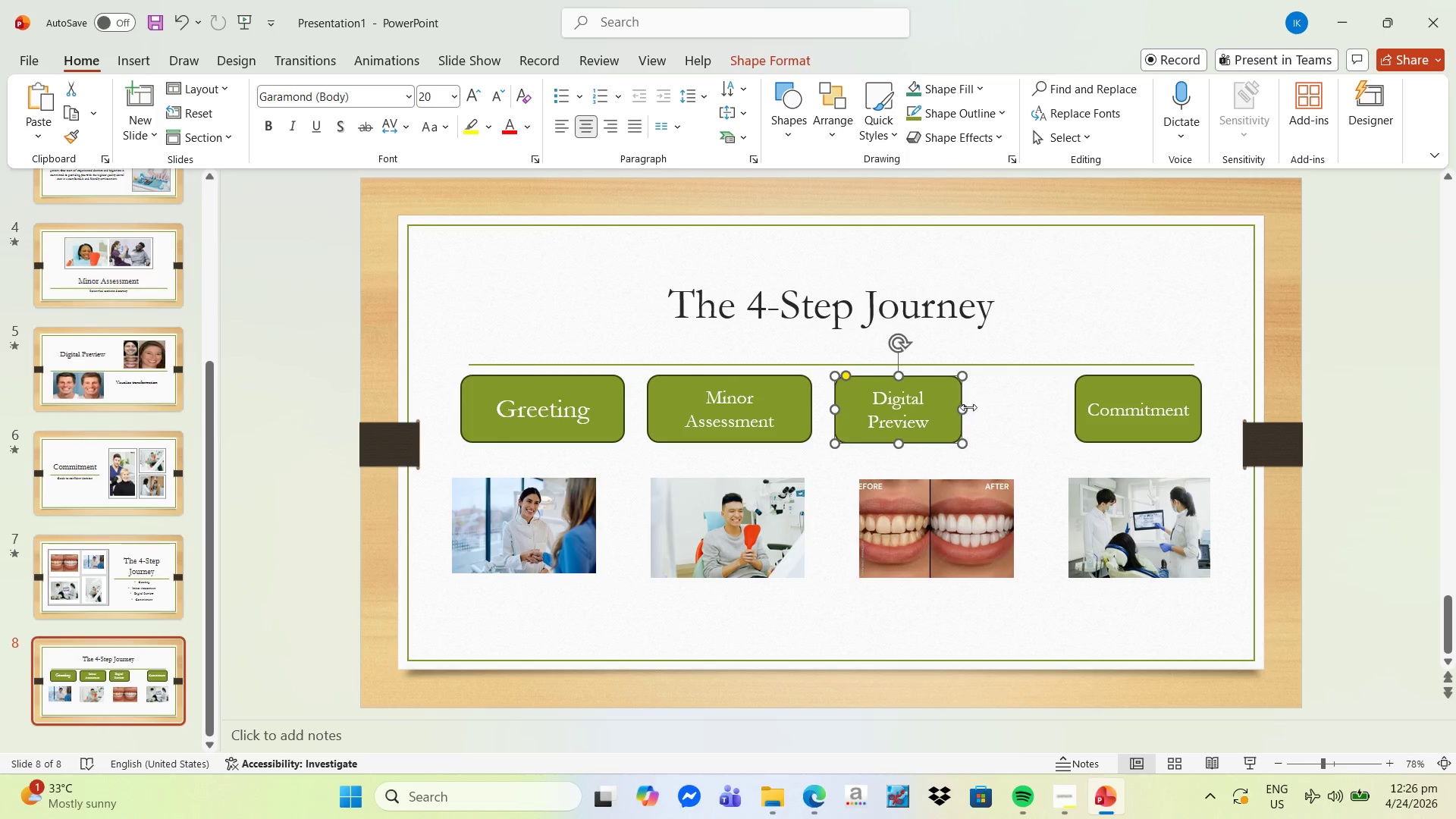 
left_click_drag(start_coordinate=[963, 412], to_coordinate=[998, 412])
 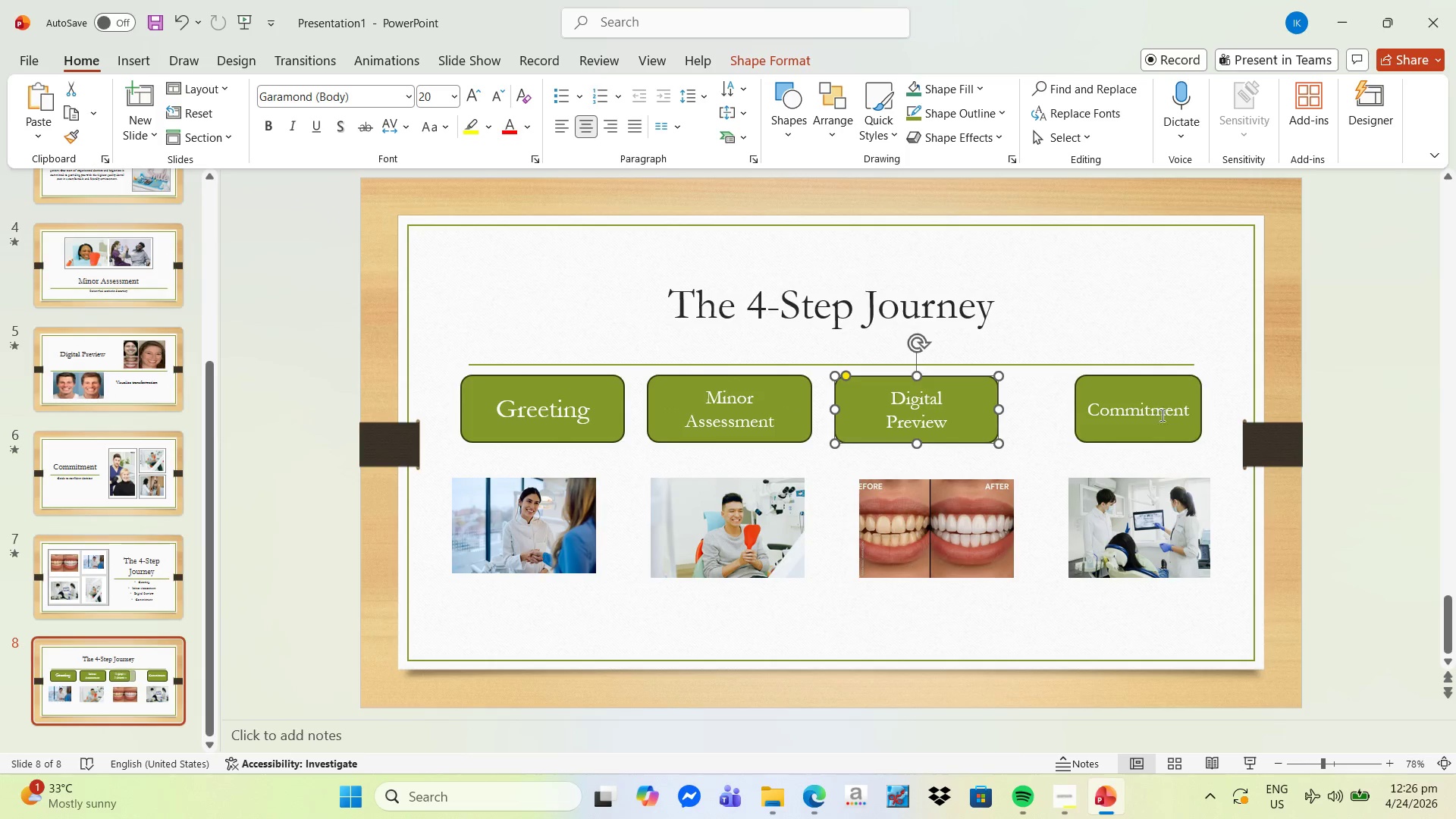 
left_click_drag(start_coordinate=[1163, 414], to_coordinate=[1097, 413])
 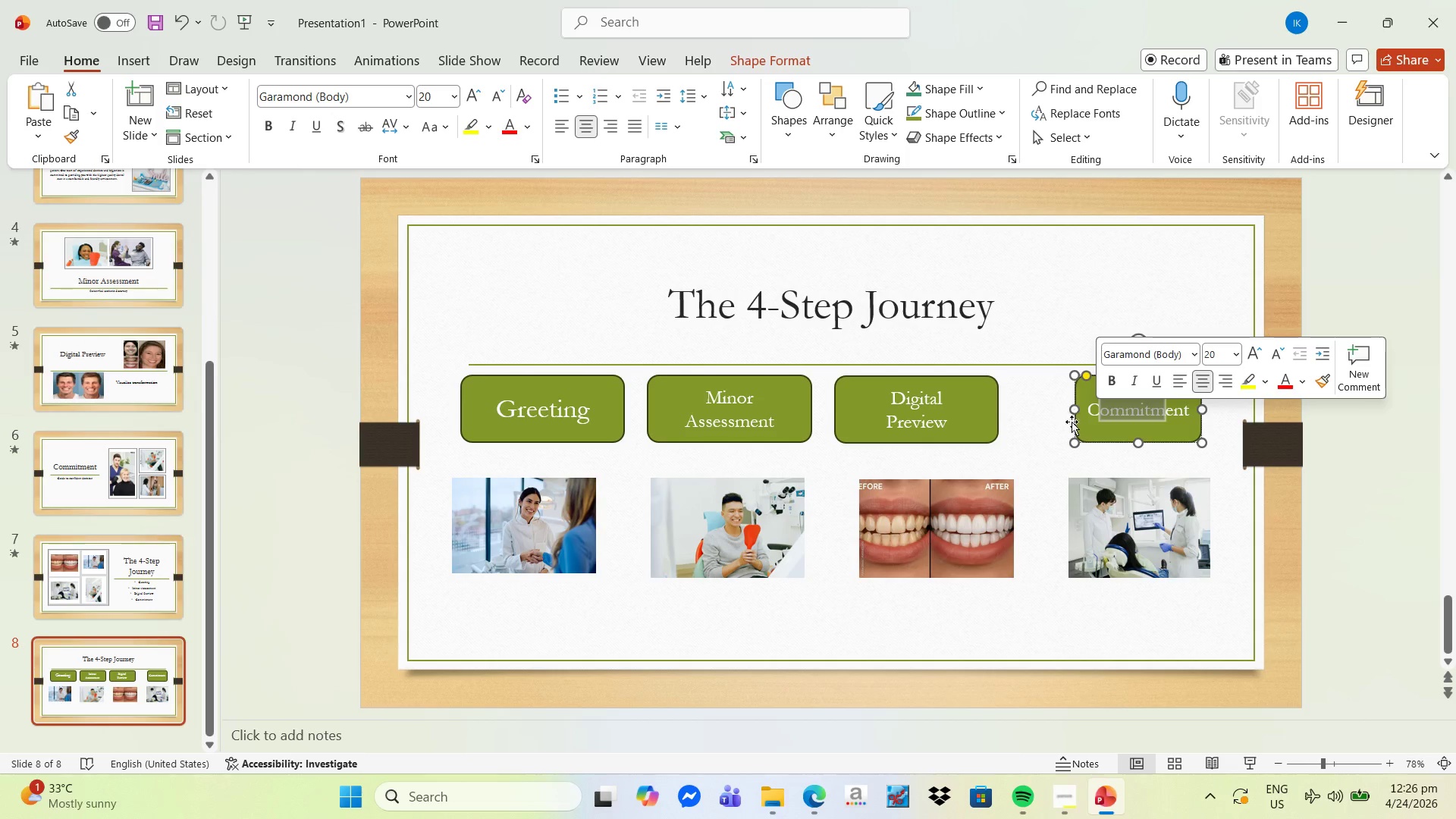 
left_click_drag(start_coordinate=[1081, 425], to_coordinate=[1026, 424])
 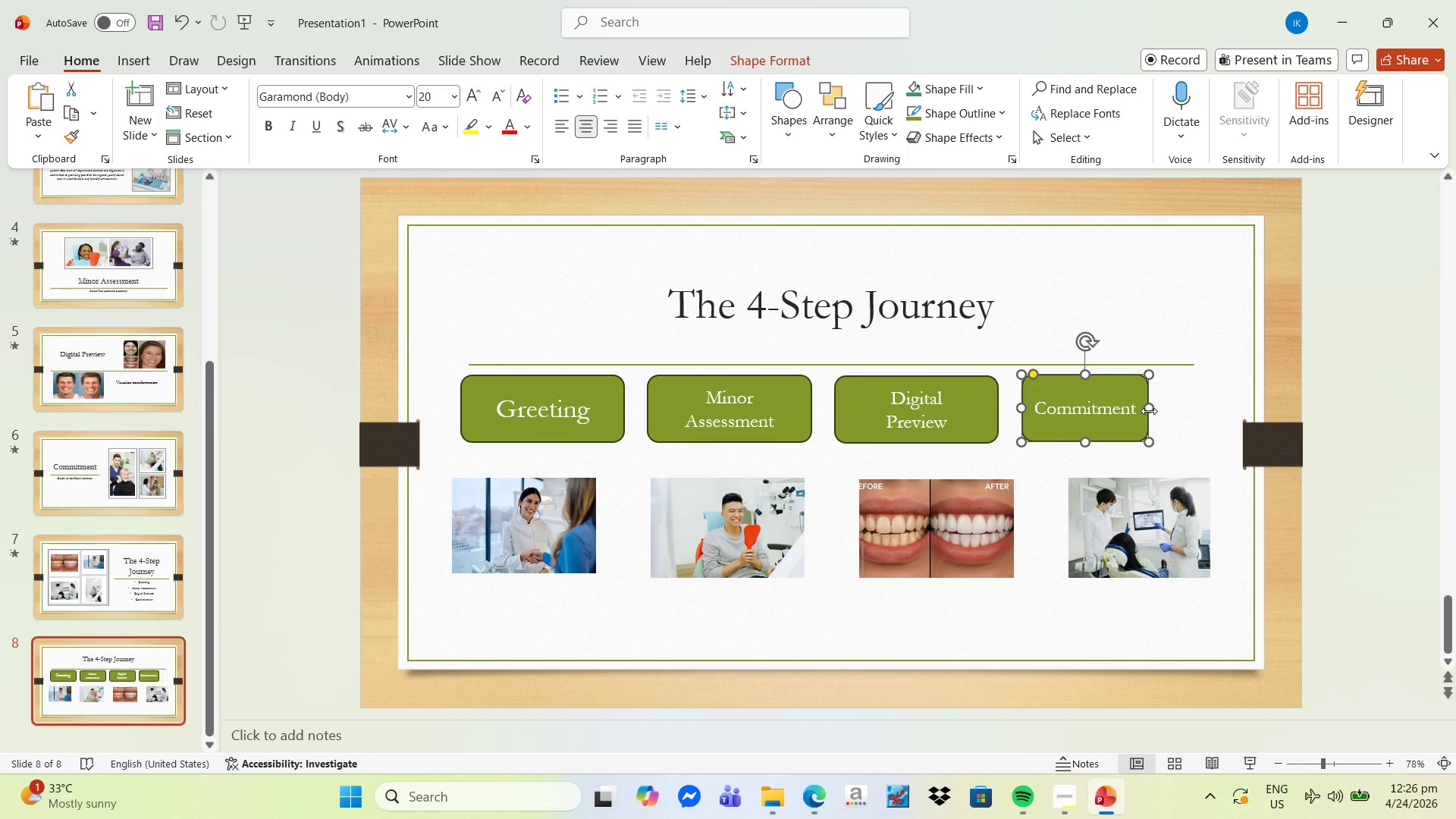 
left_click_drag(start_coordinate=[1149, 411], to_coordinate=[1182, 410])
 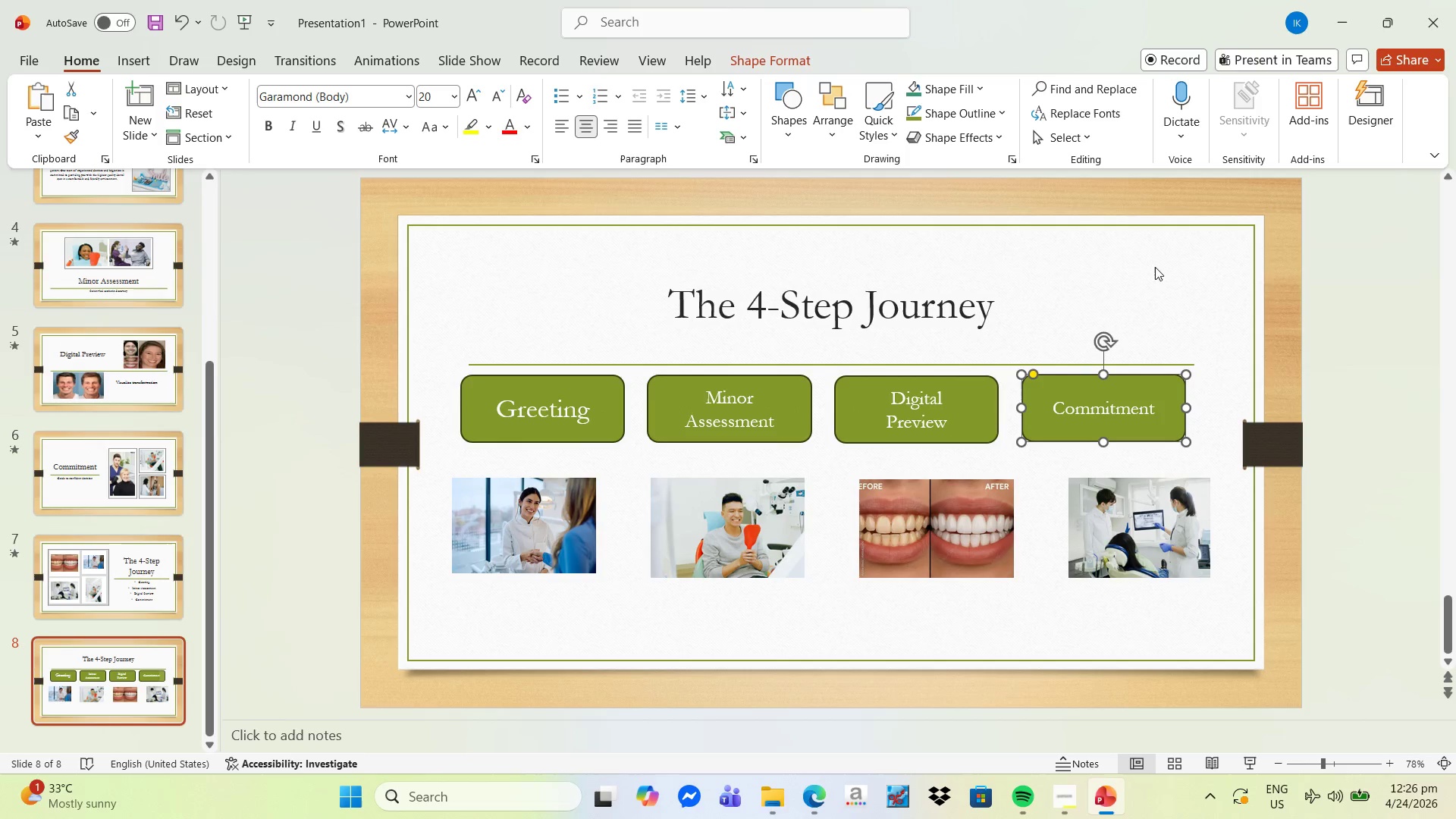 
left_click([1165, 261])
 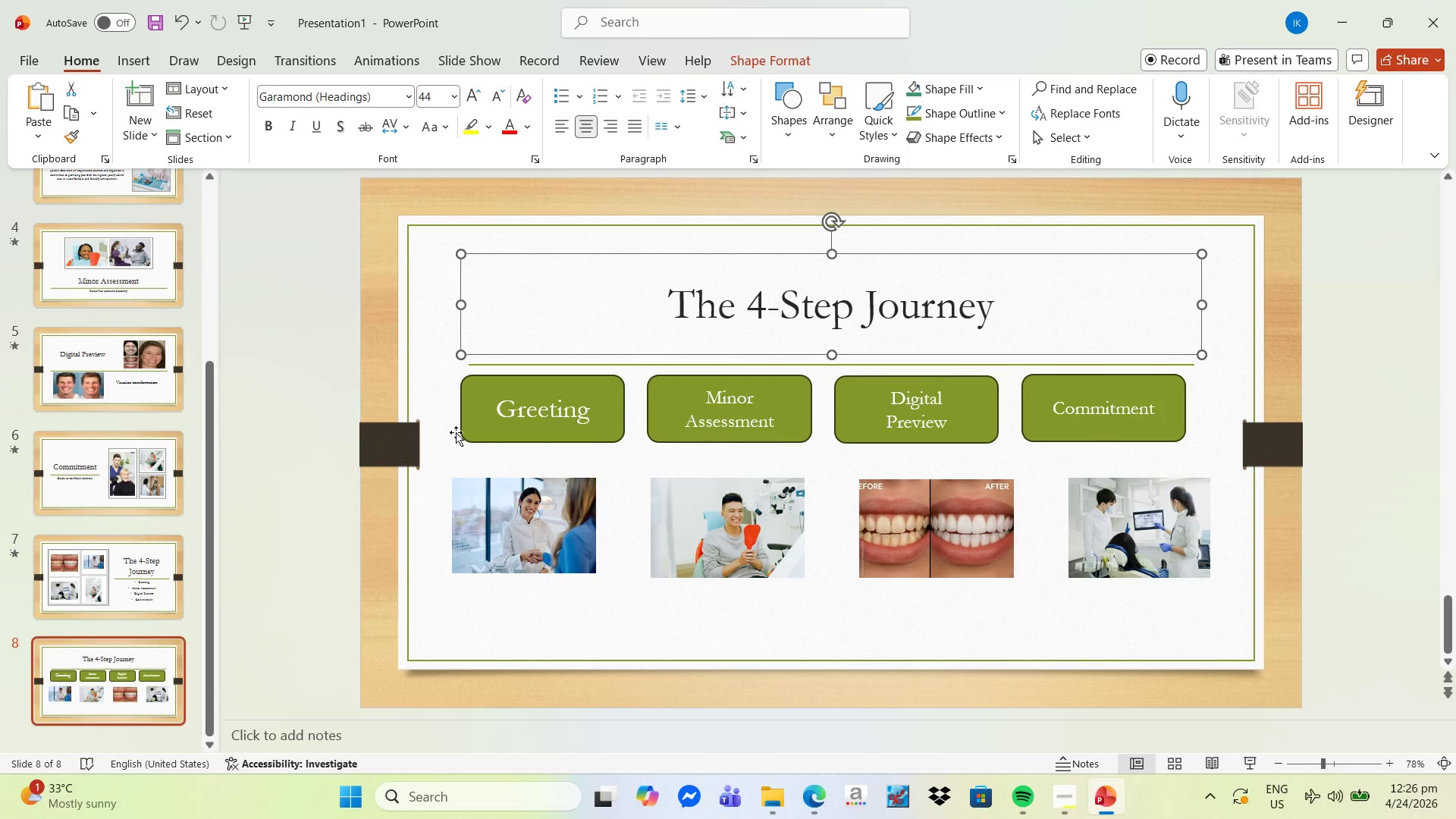 
left_click([513, 426])
 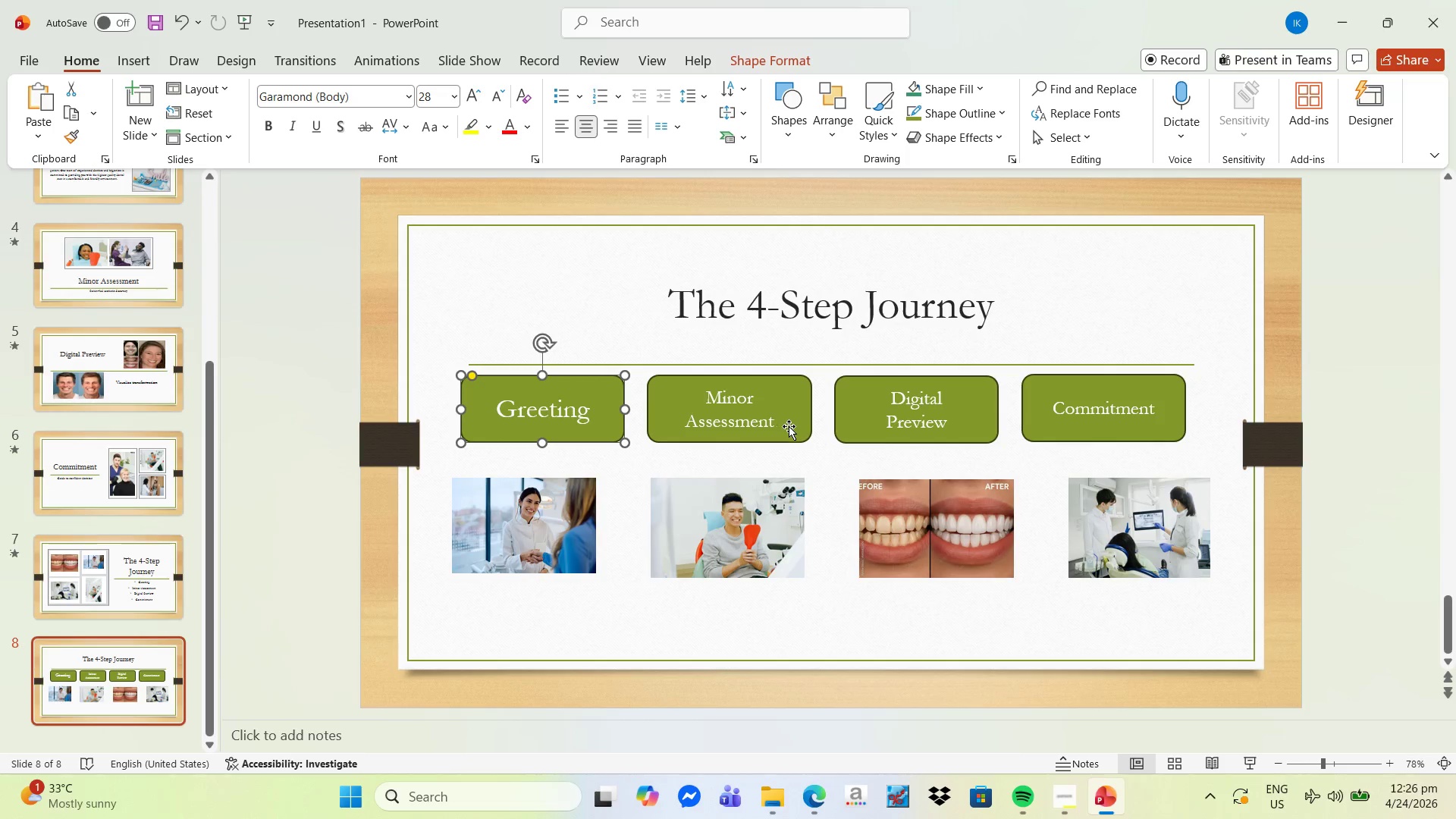 
hold_key(key=ShiftLeft, duration=1.5)
left_click([698, 383])
 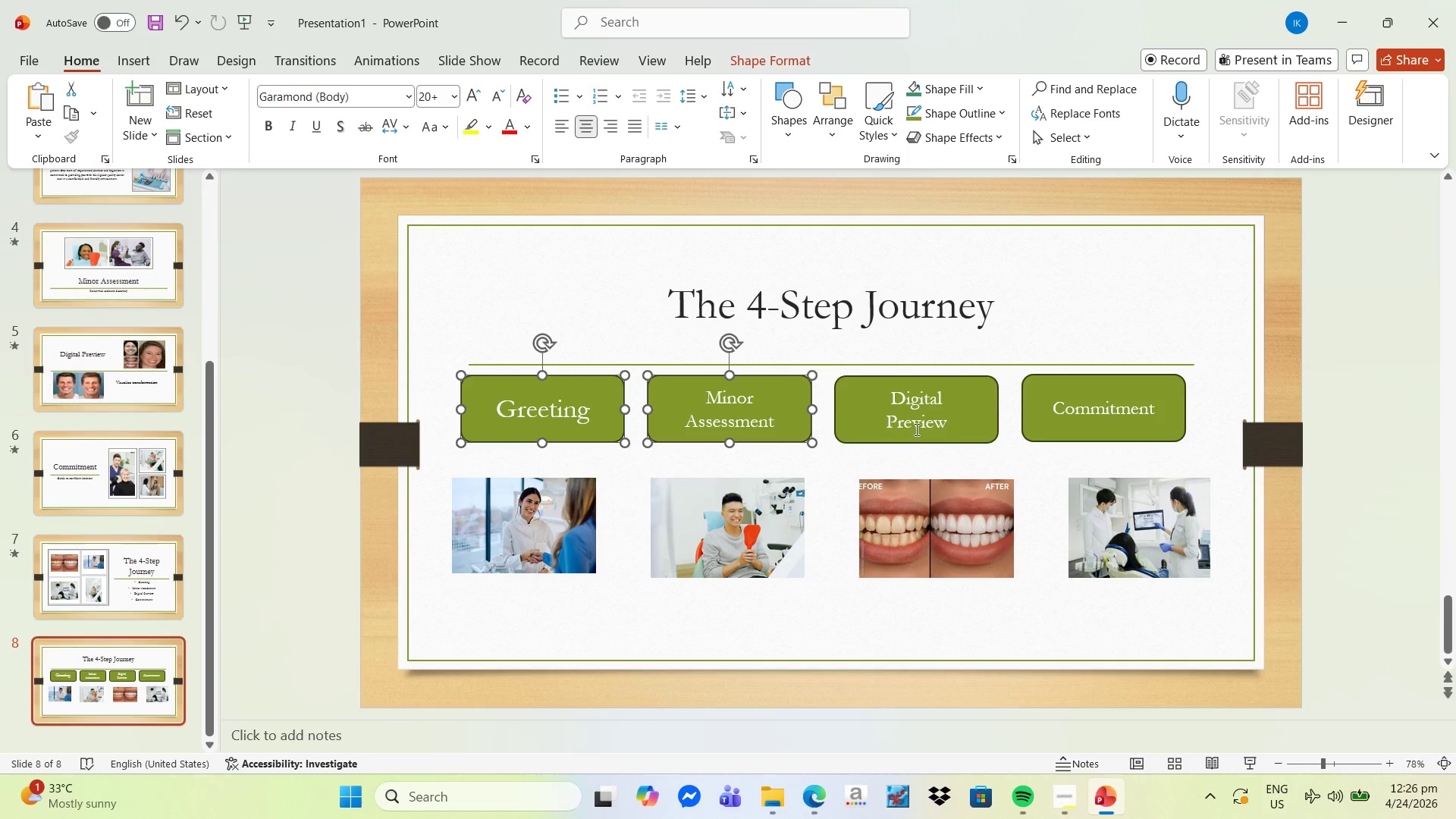 
left_click([915, 429])
 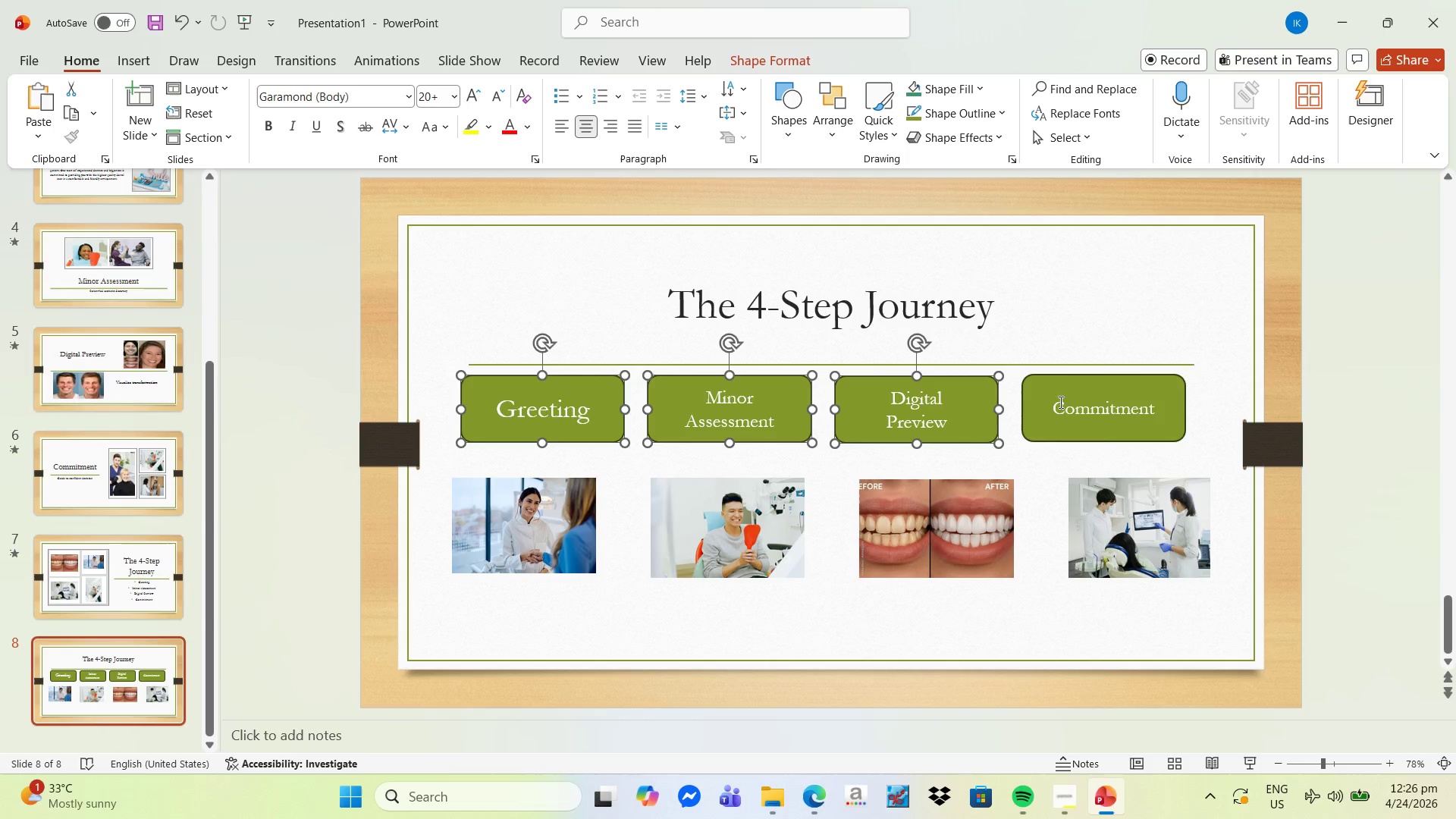 
double_click([1066, 400])
 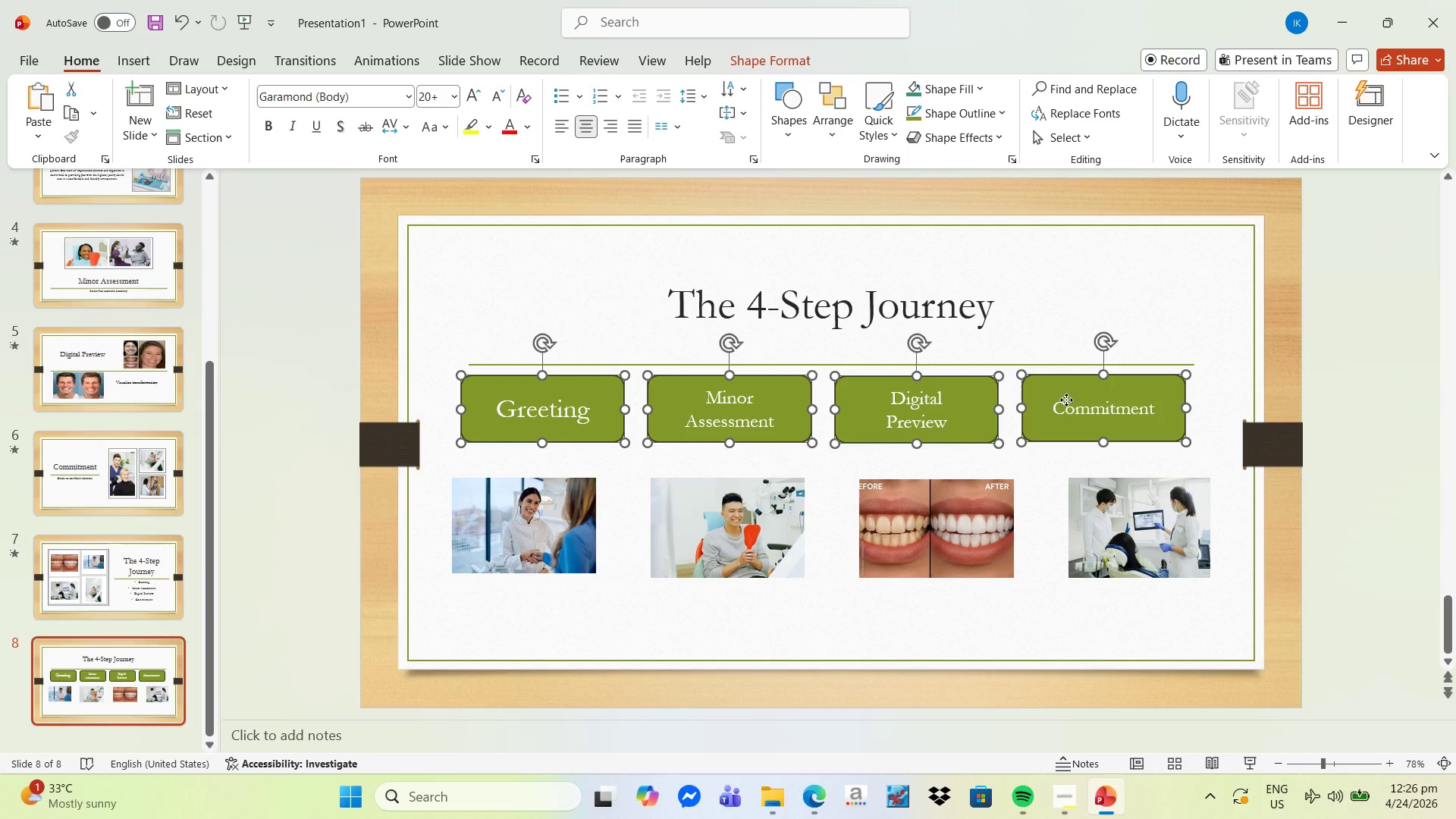 
hold_key(key=ShiftLeft, duration=0.33)
 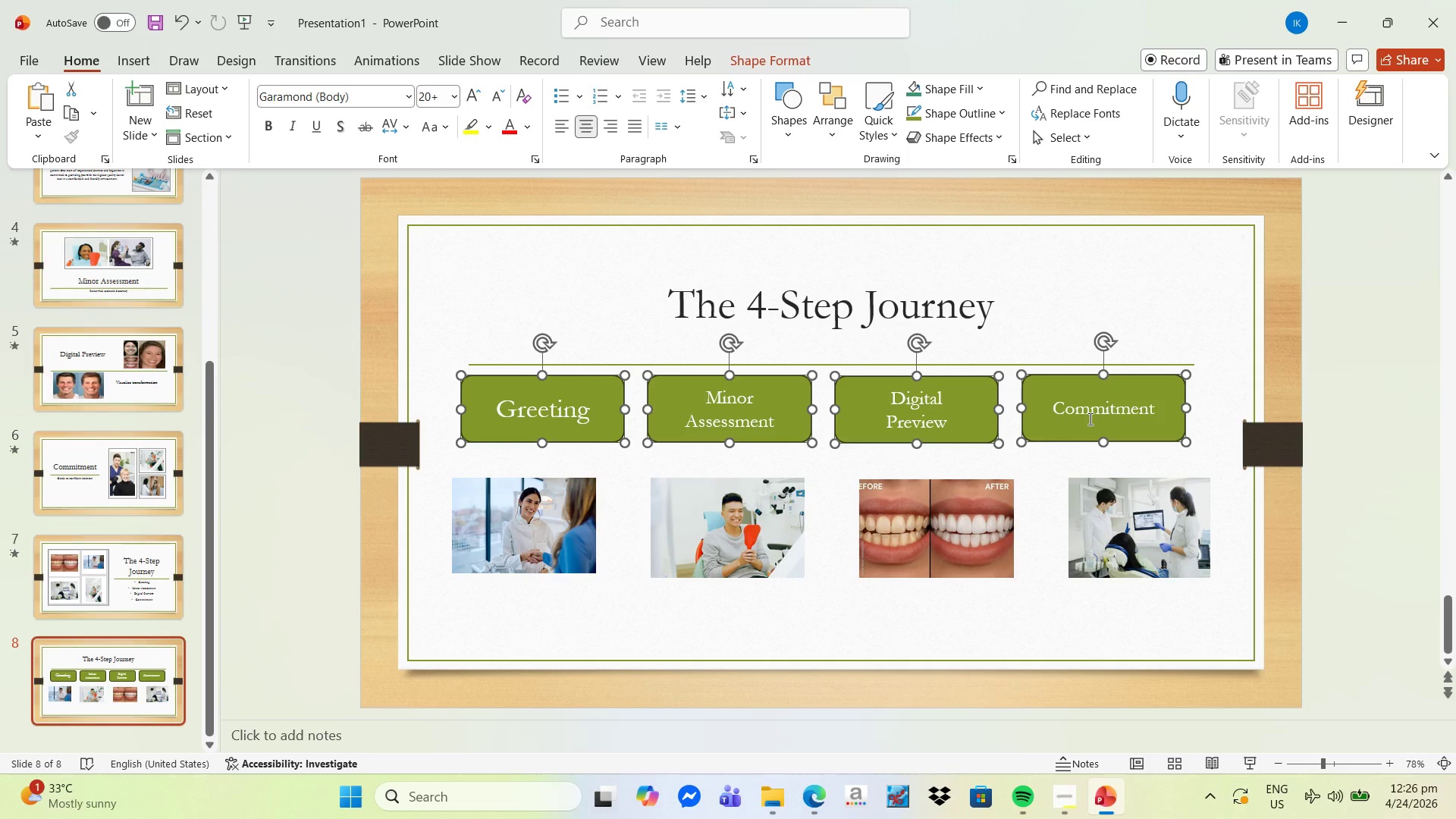 
left_click_drag(start_coordinate=[1090, 418], to_coordinate=[1100, 417])
 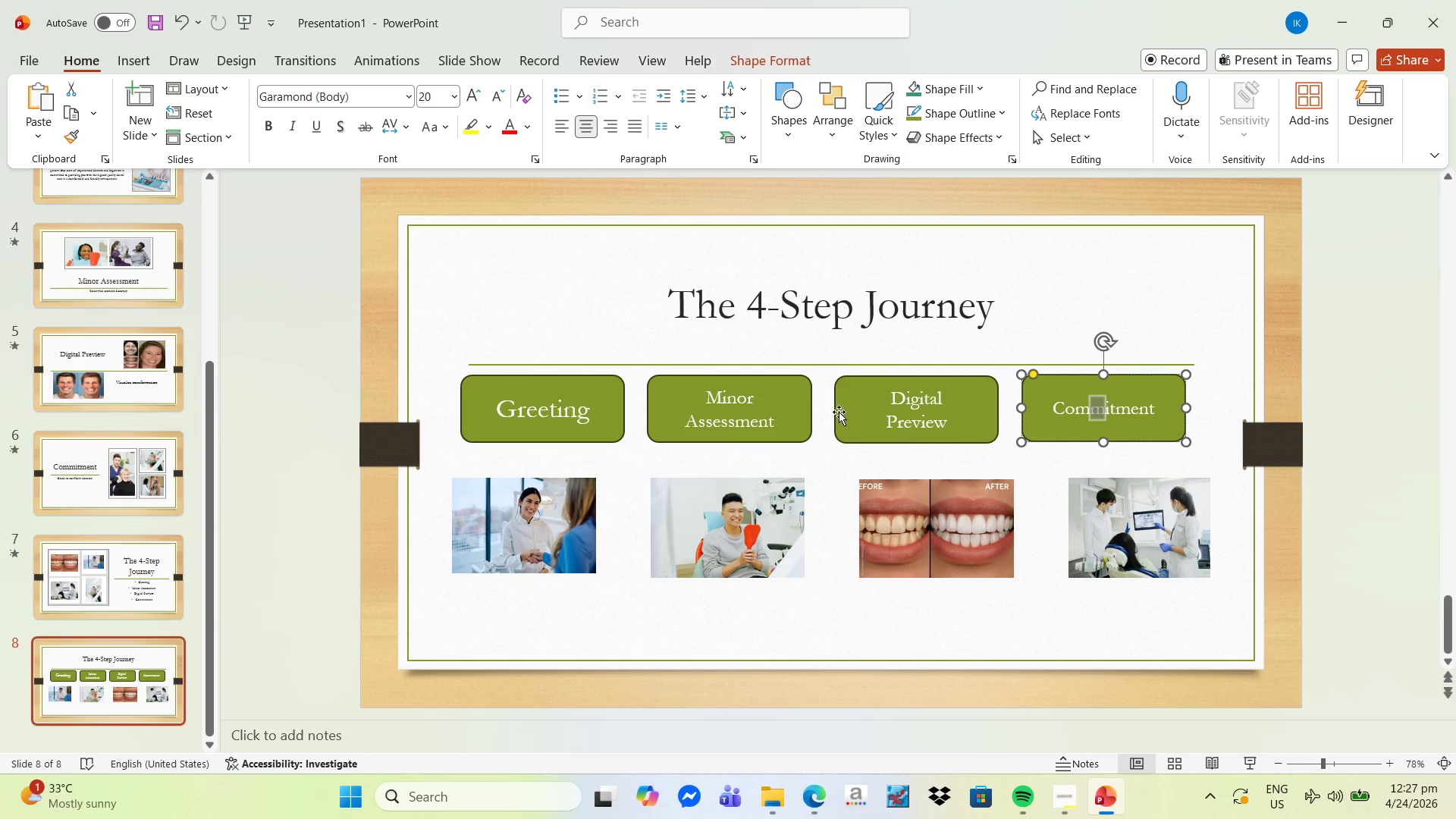 
hold_key(key=ShiftLeft, duration=1.5)
left_click([888, 412])
 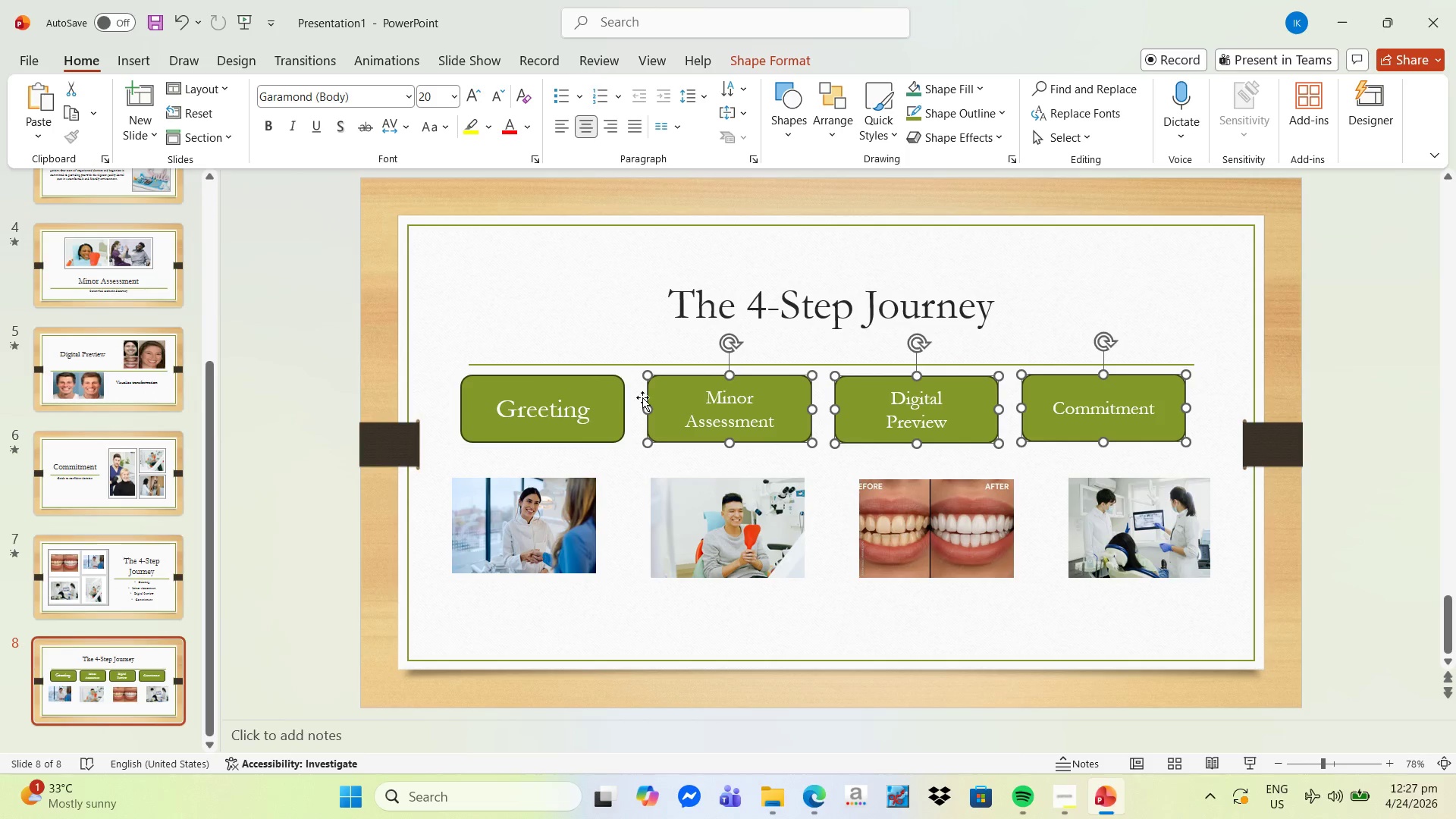 
left_click([545, 397])
 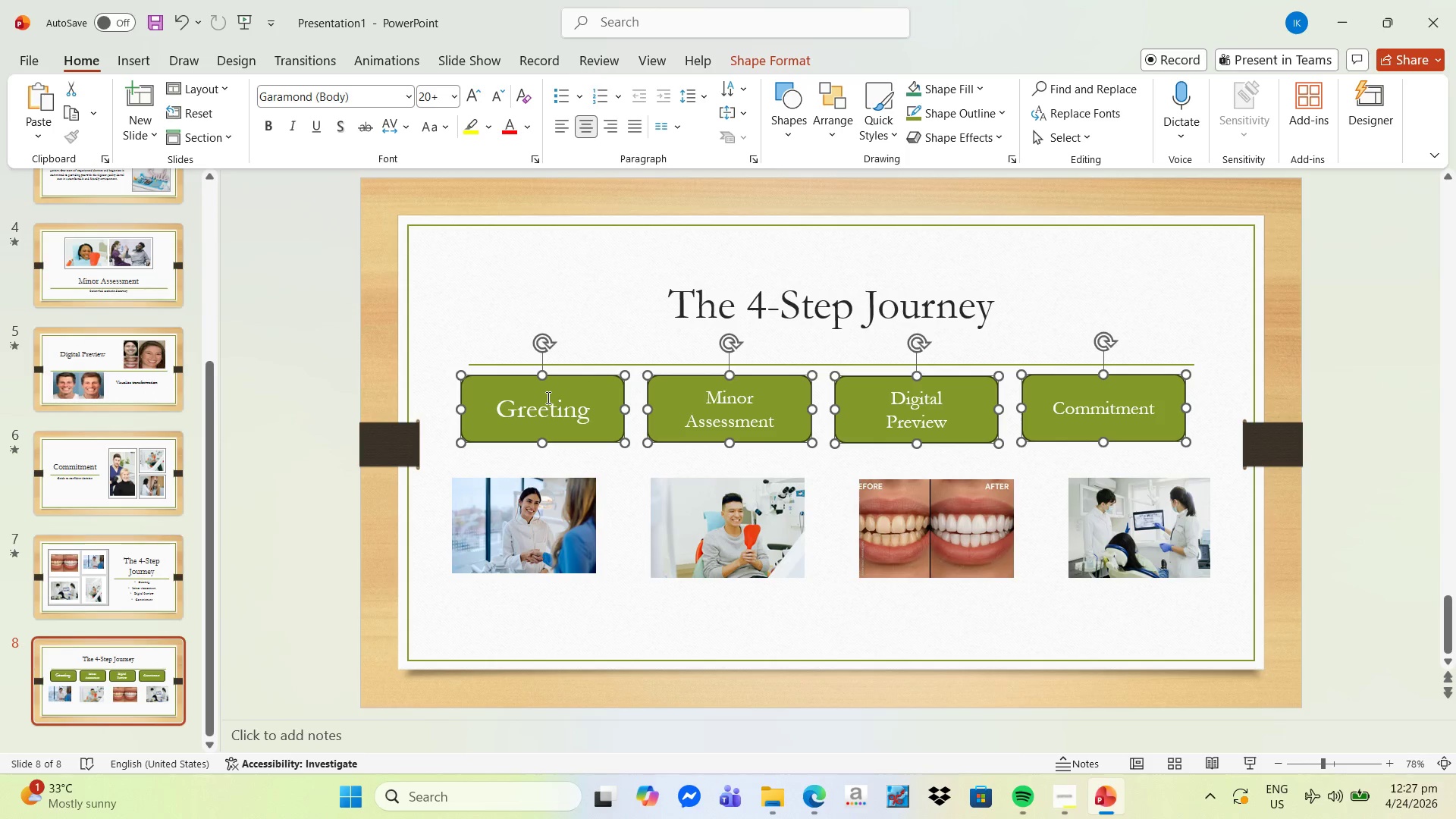 
key(Shift+ShiftLeft)
 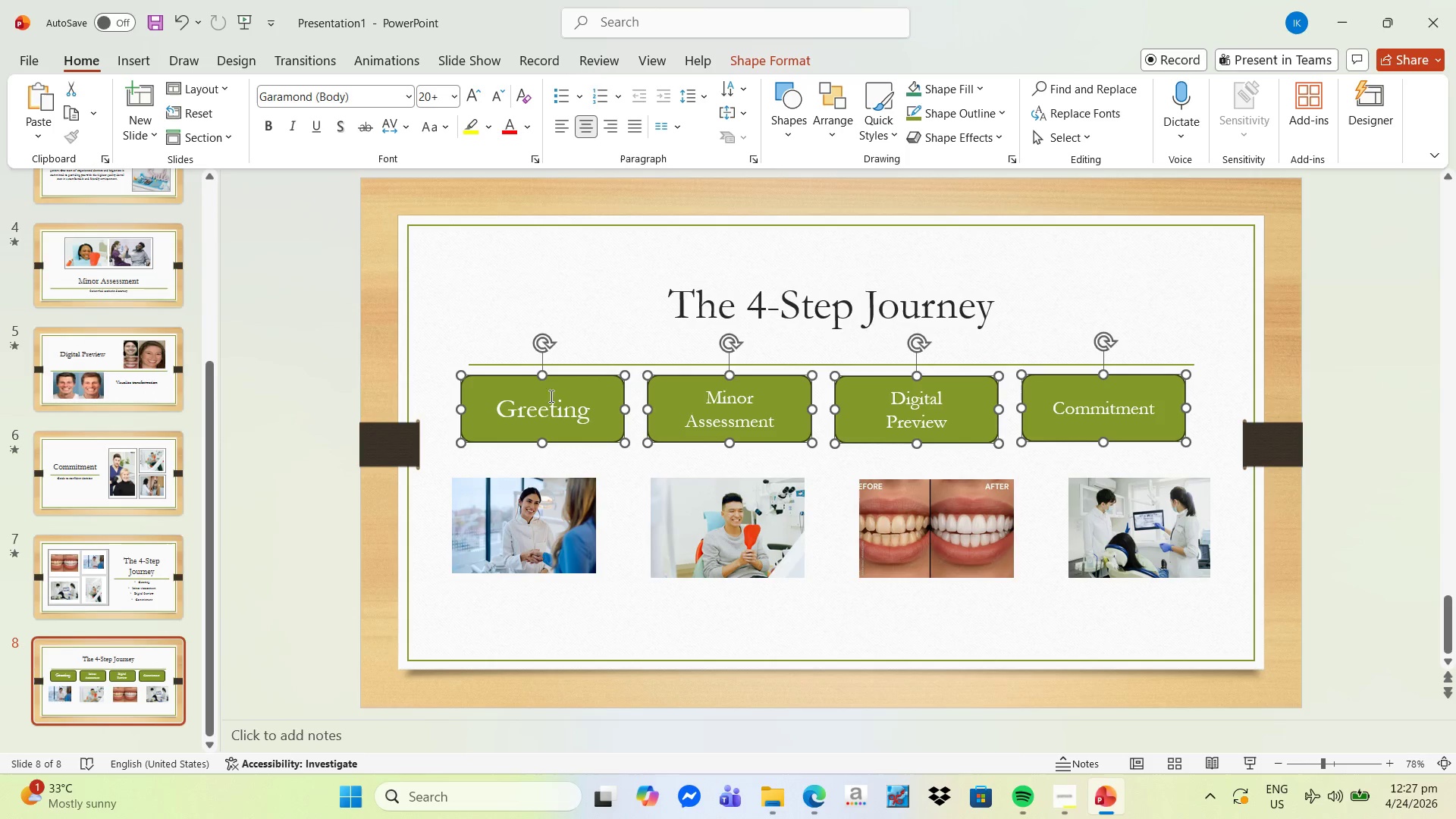 
key(Shift+ShiftLeft)
 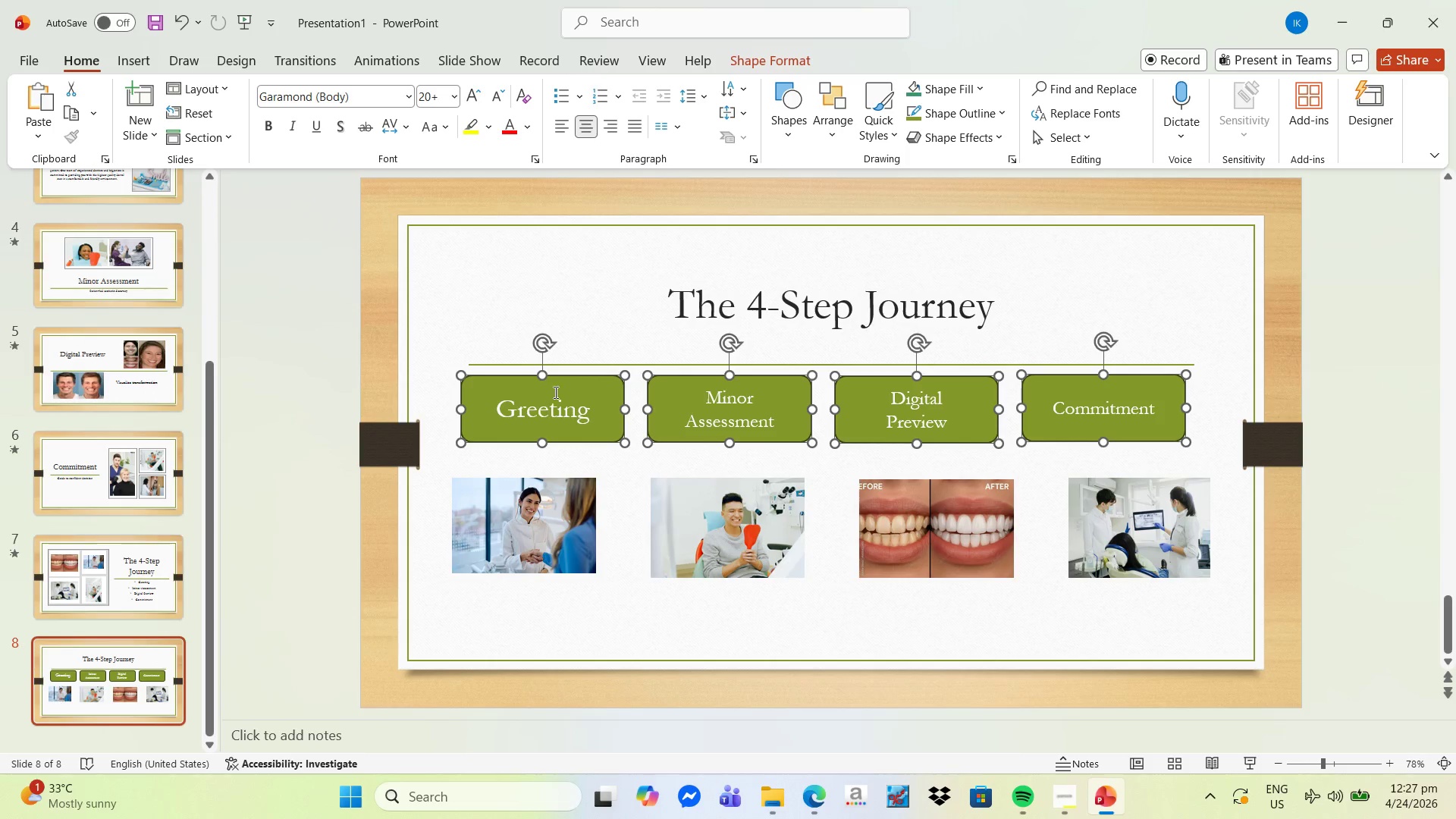 
key(Shift+ShiftLeft)
 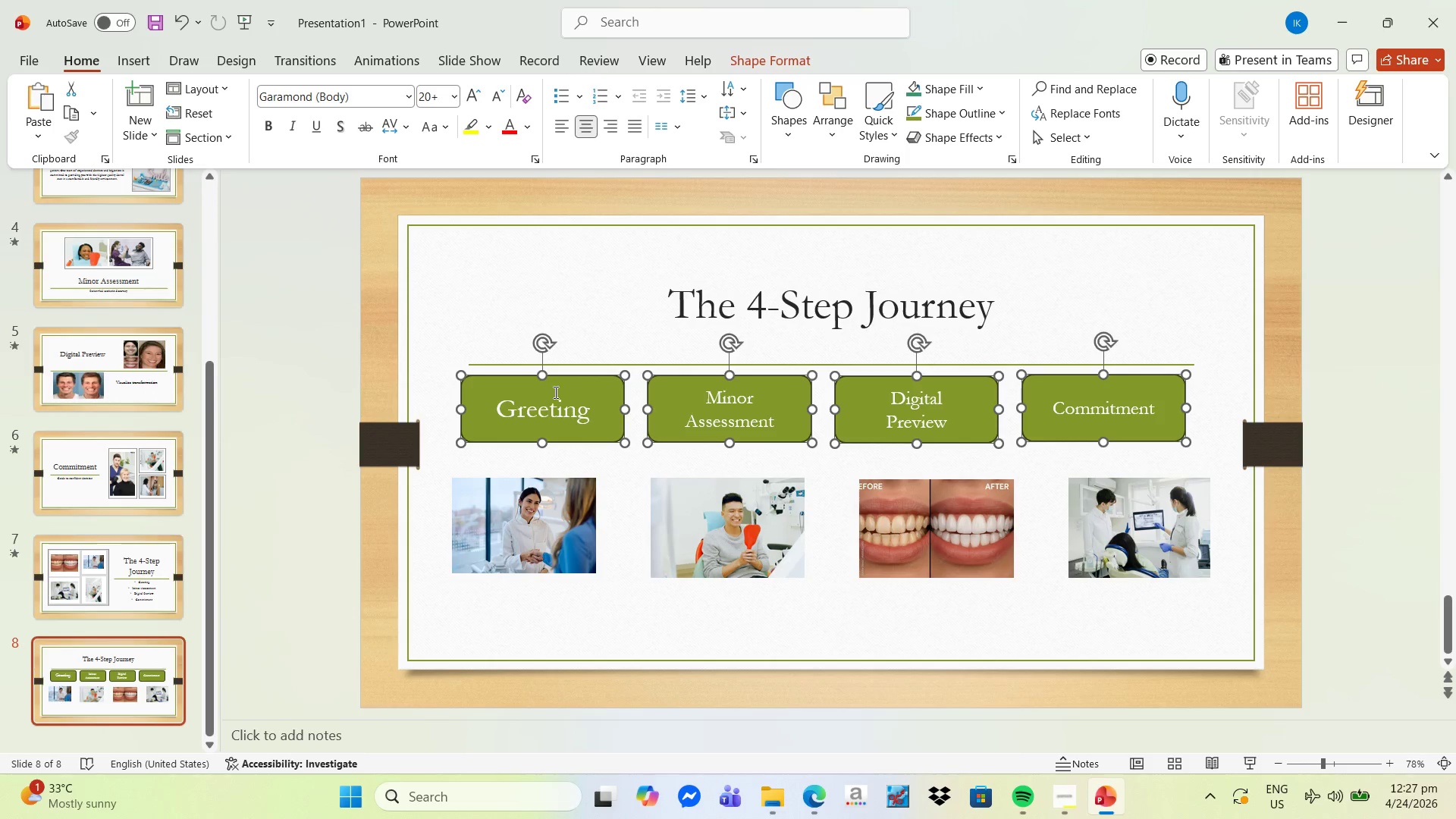 
key(Shift+ShiftLeft)
 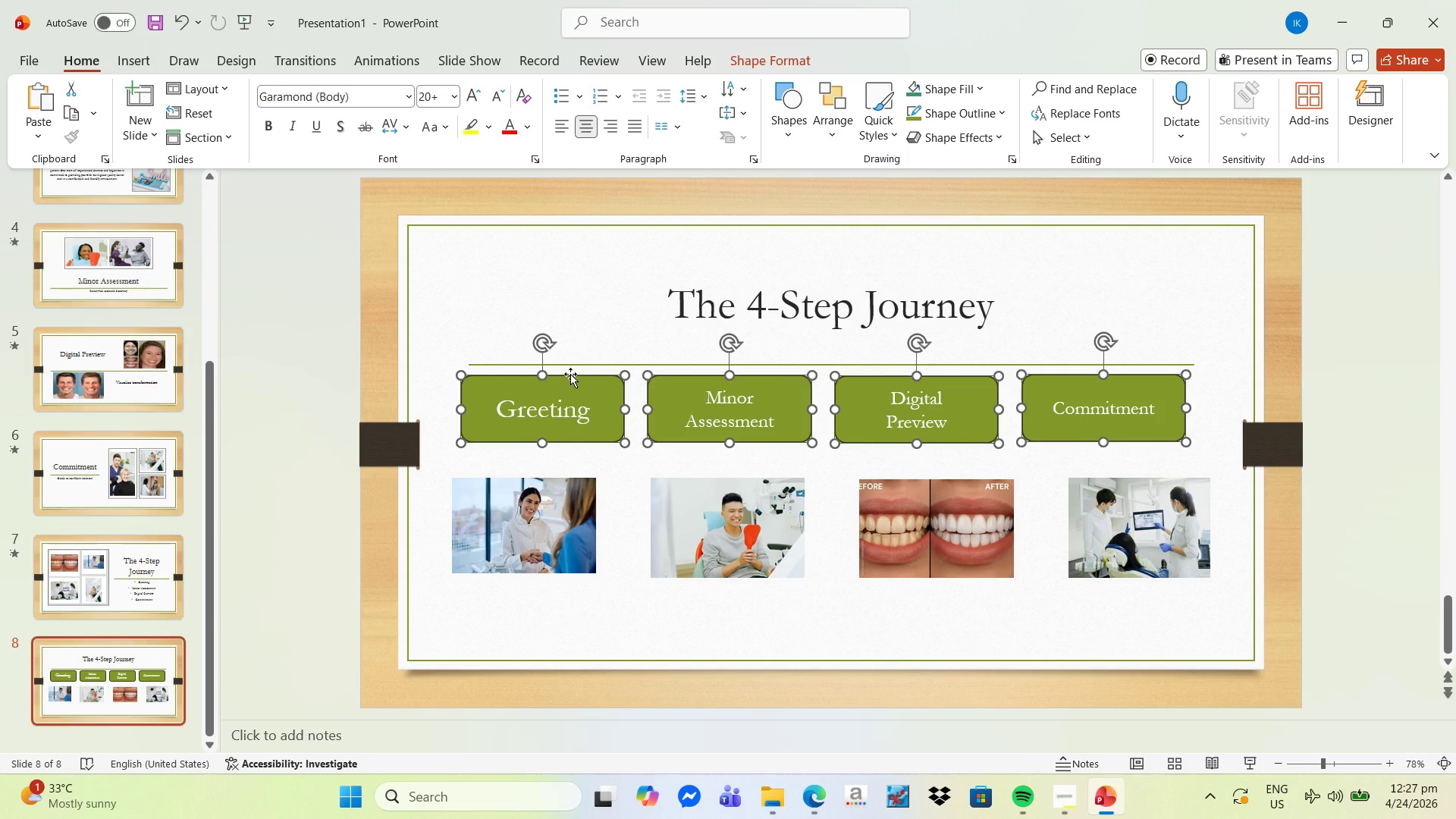 
left_click_drag(start_coordinate=[570, 374], to_coordinate=[578, 378])
 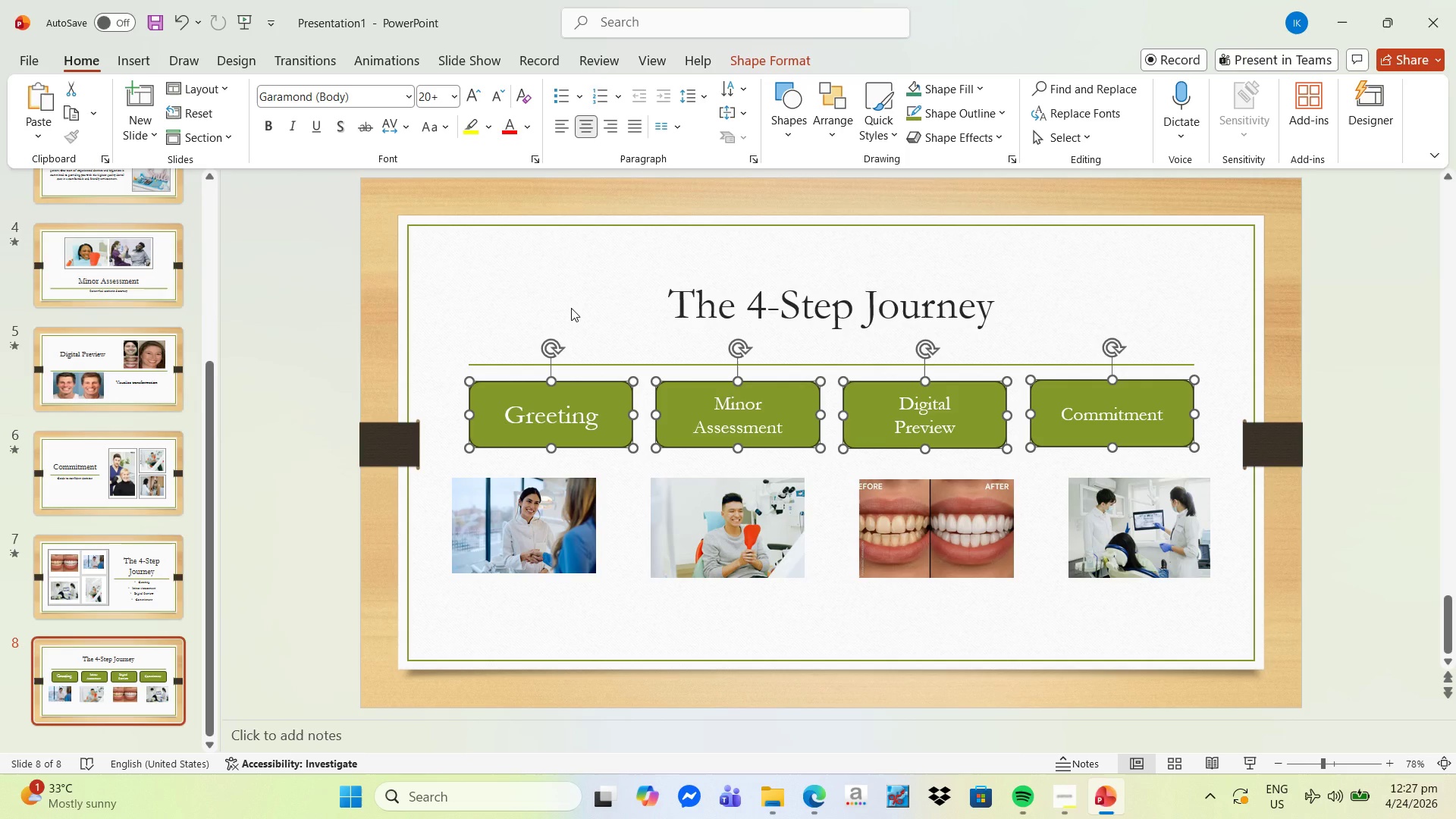 
wait(10.7)
 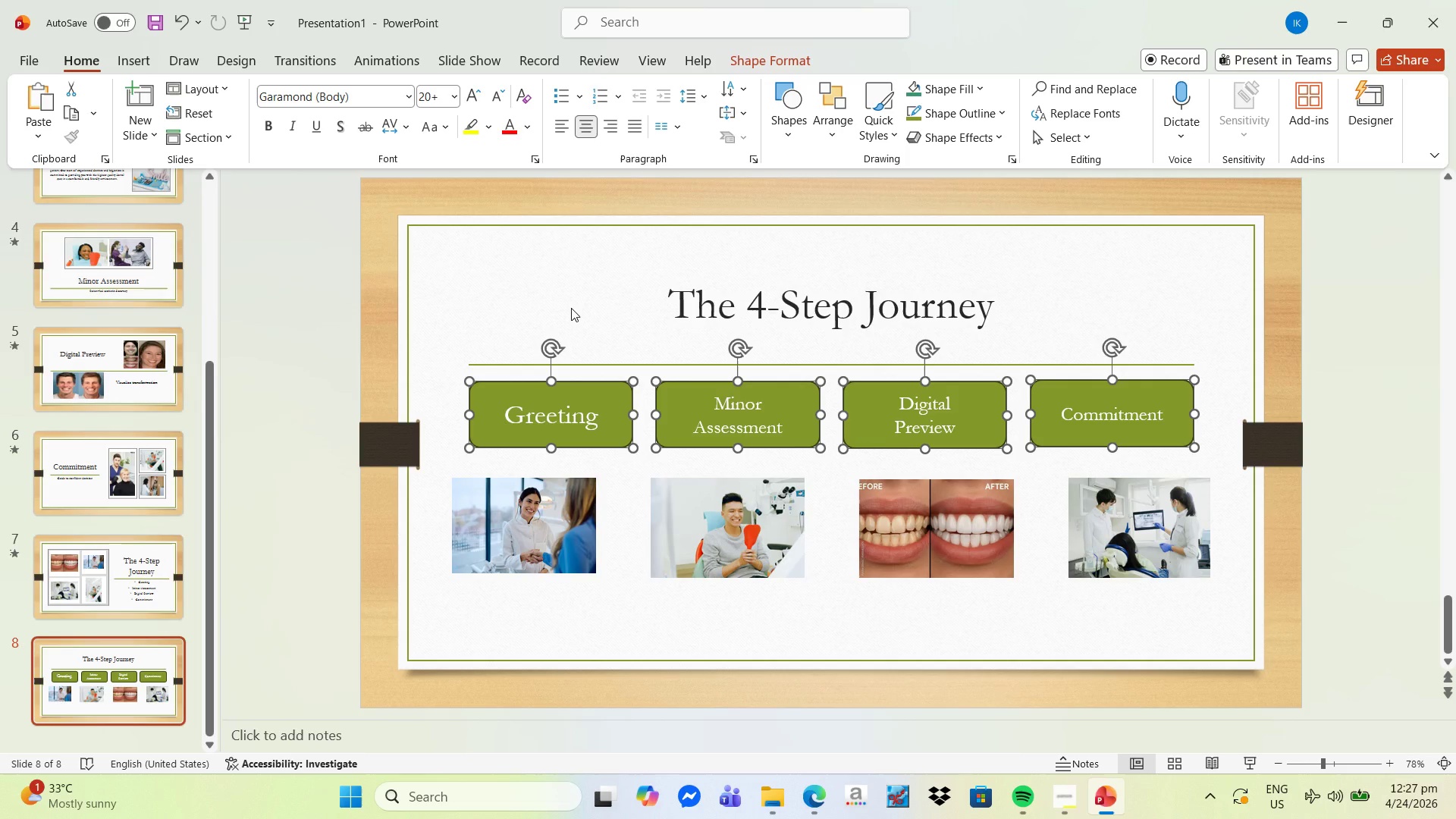 
left_click([553, 506])
 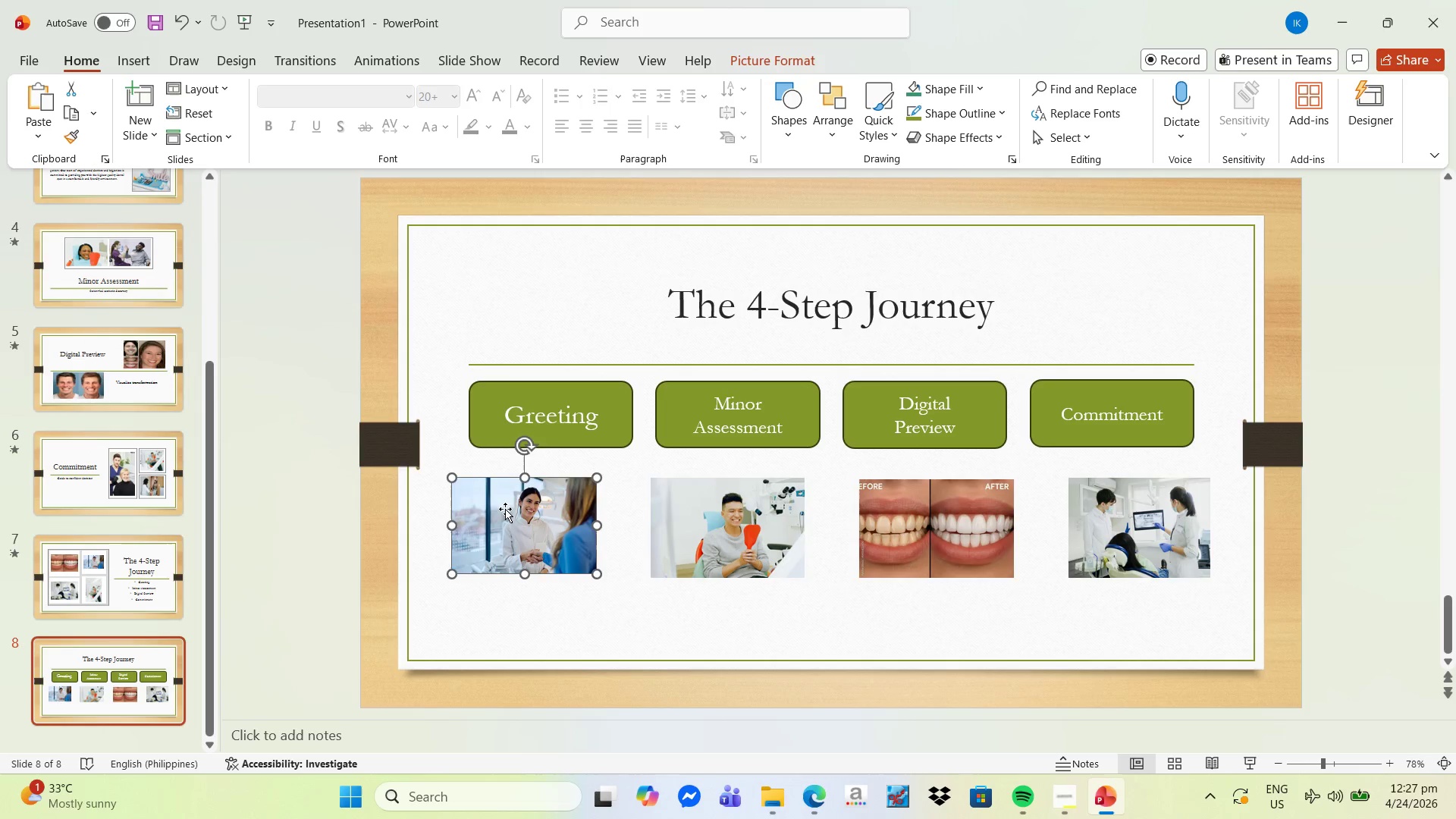 
left_click_drag(start_coordinate=[505, 509], to_coordinate=[521, 506])
 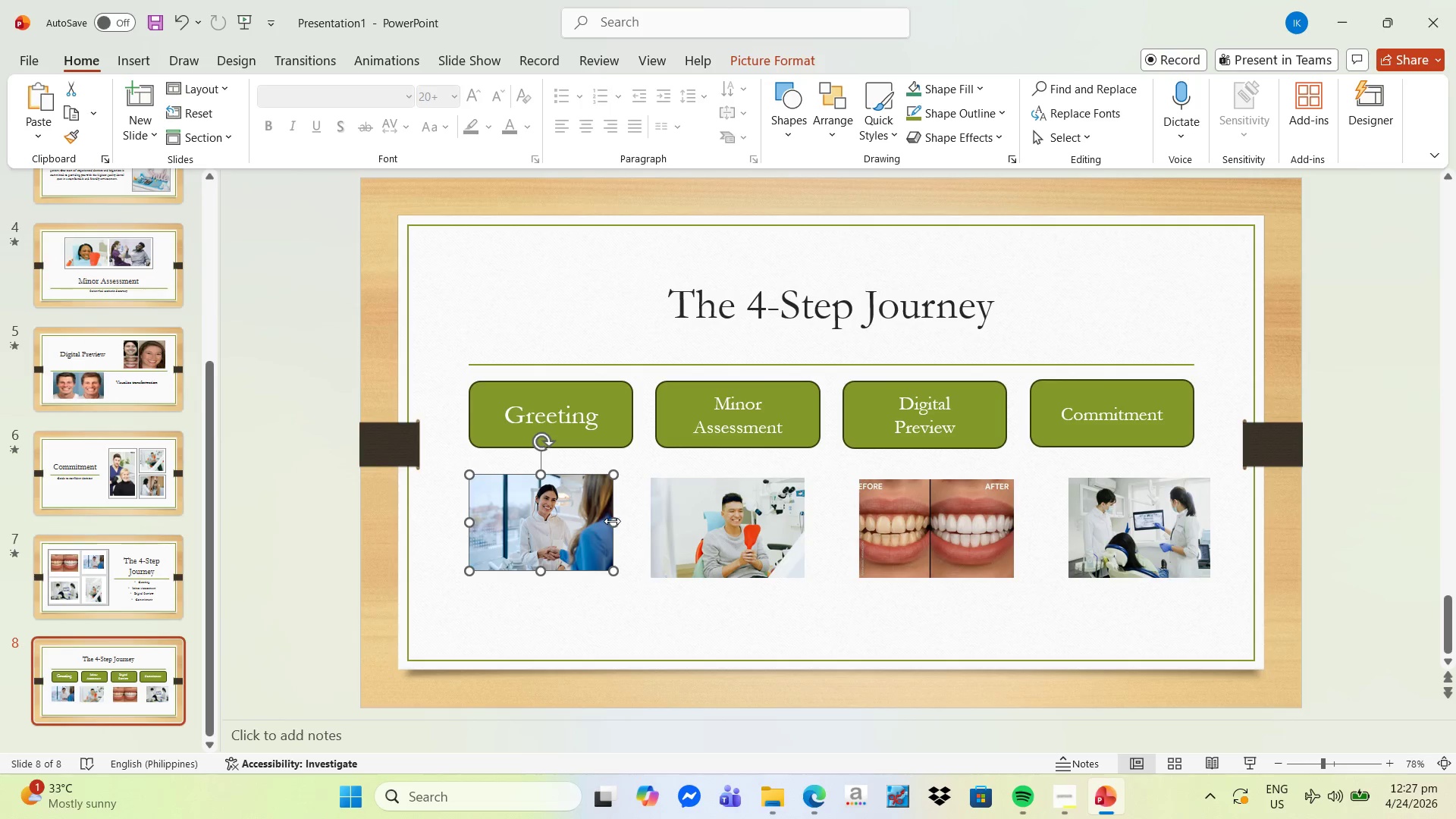 
left_click_drag(start_coordinate=[616, 520], to_coordinate=[632, 516])
 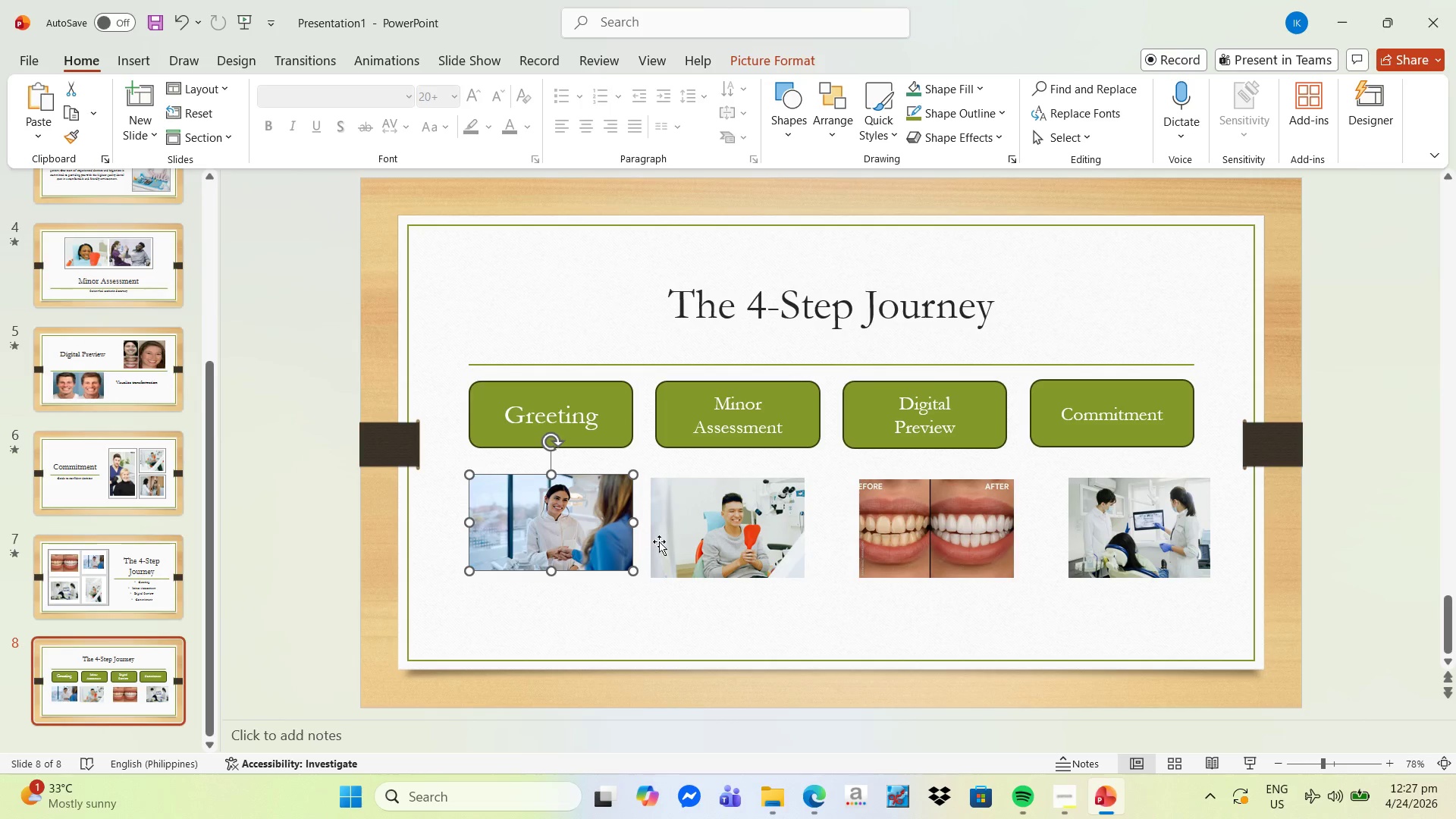 
left_click_drag(start_coordinate=[693, 539], to_coordinate=[698, 538])
 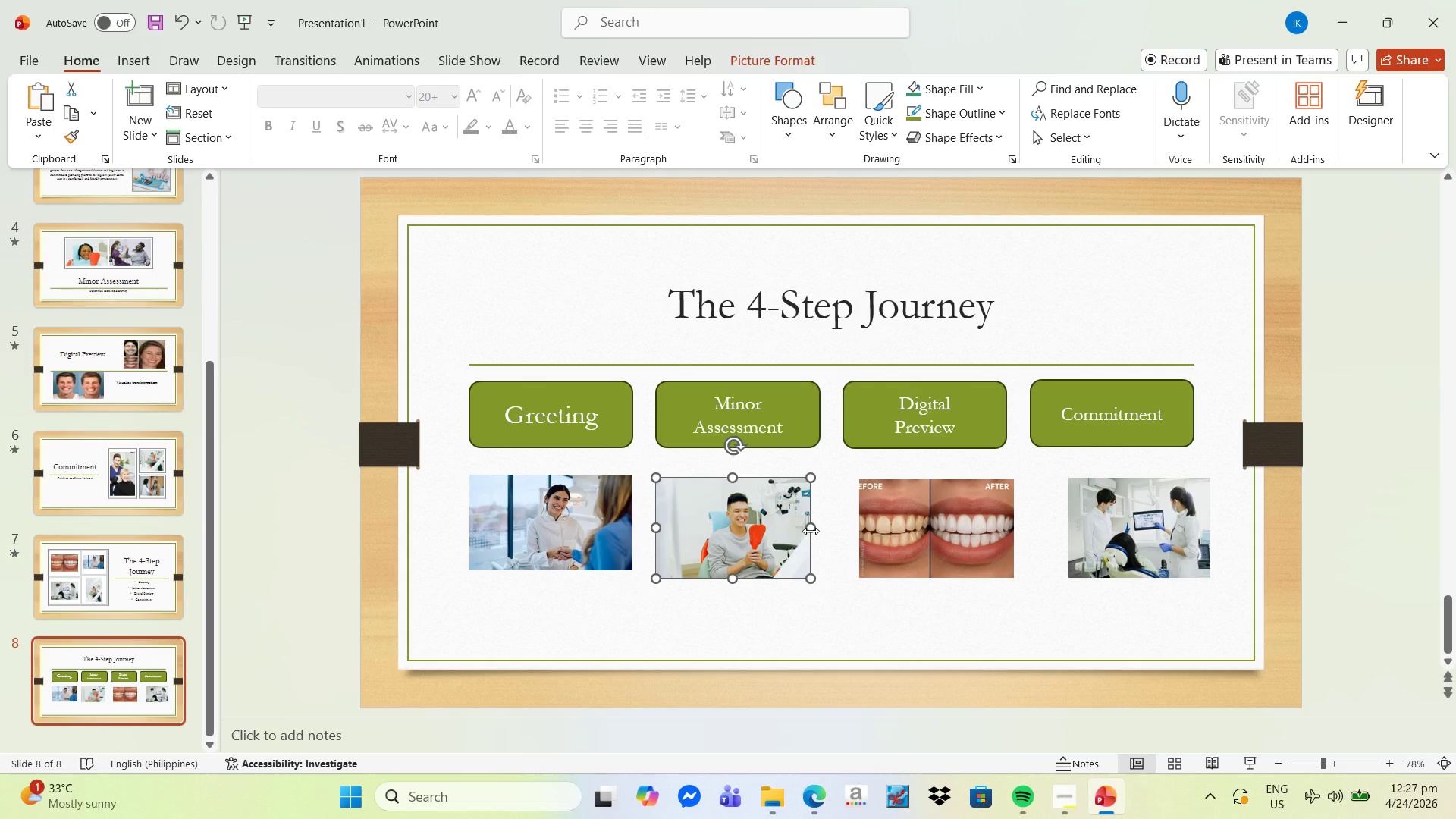 
left_click_drag(start_coordinate=[811, 530], to_coordinate=[819, 530])
 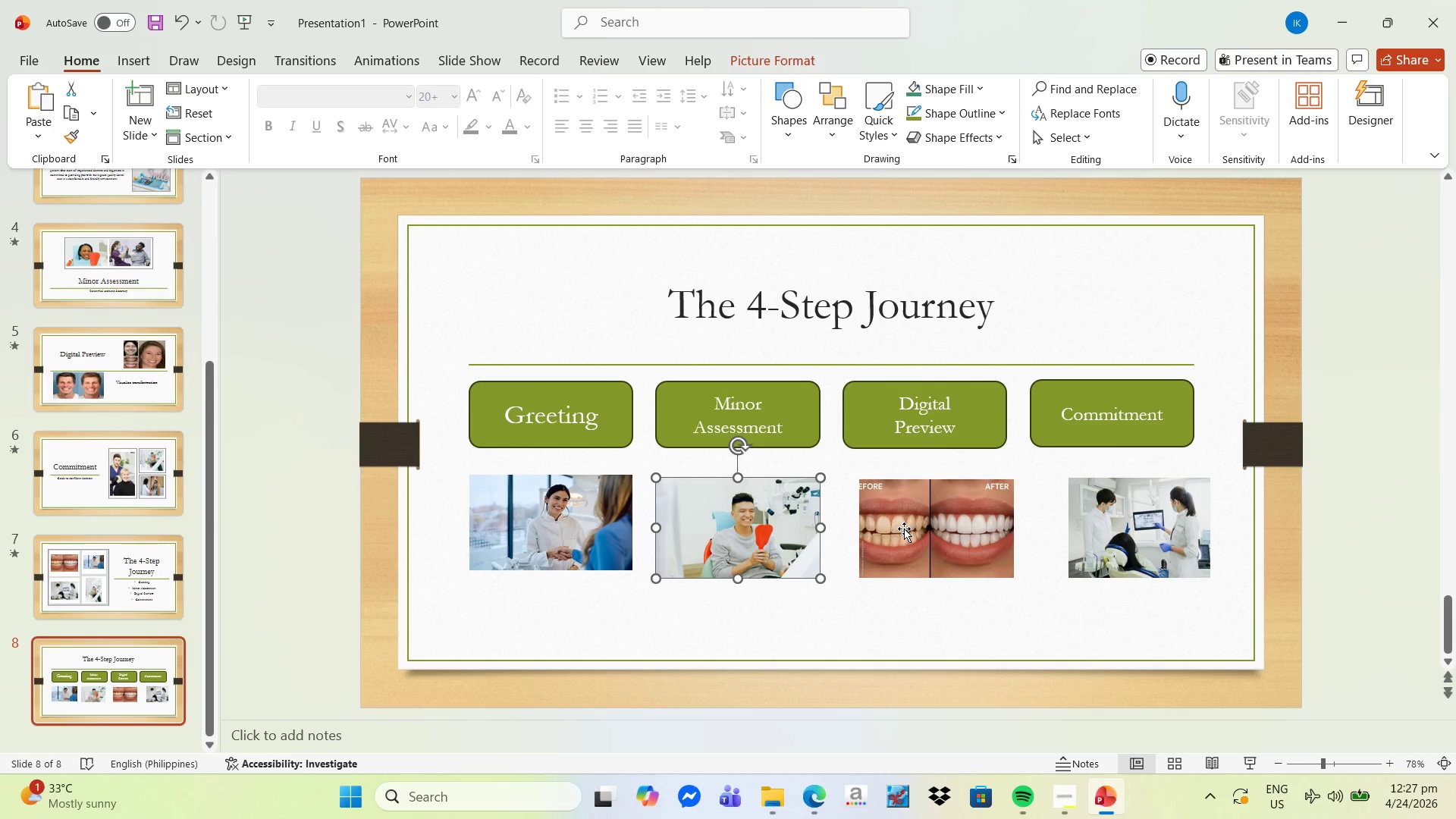 
left_click_drag(start_coordinate=[904, 529], to_coordinate=[894, 529])
 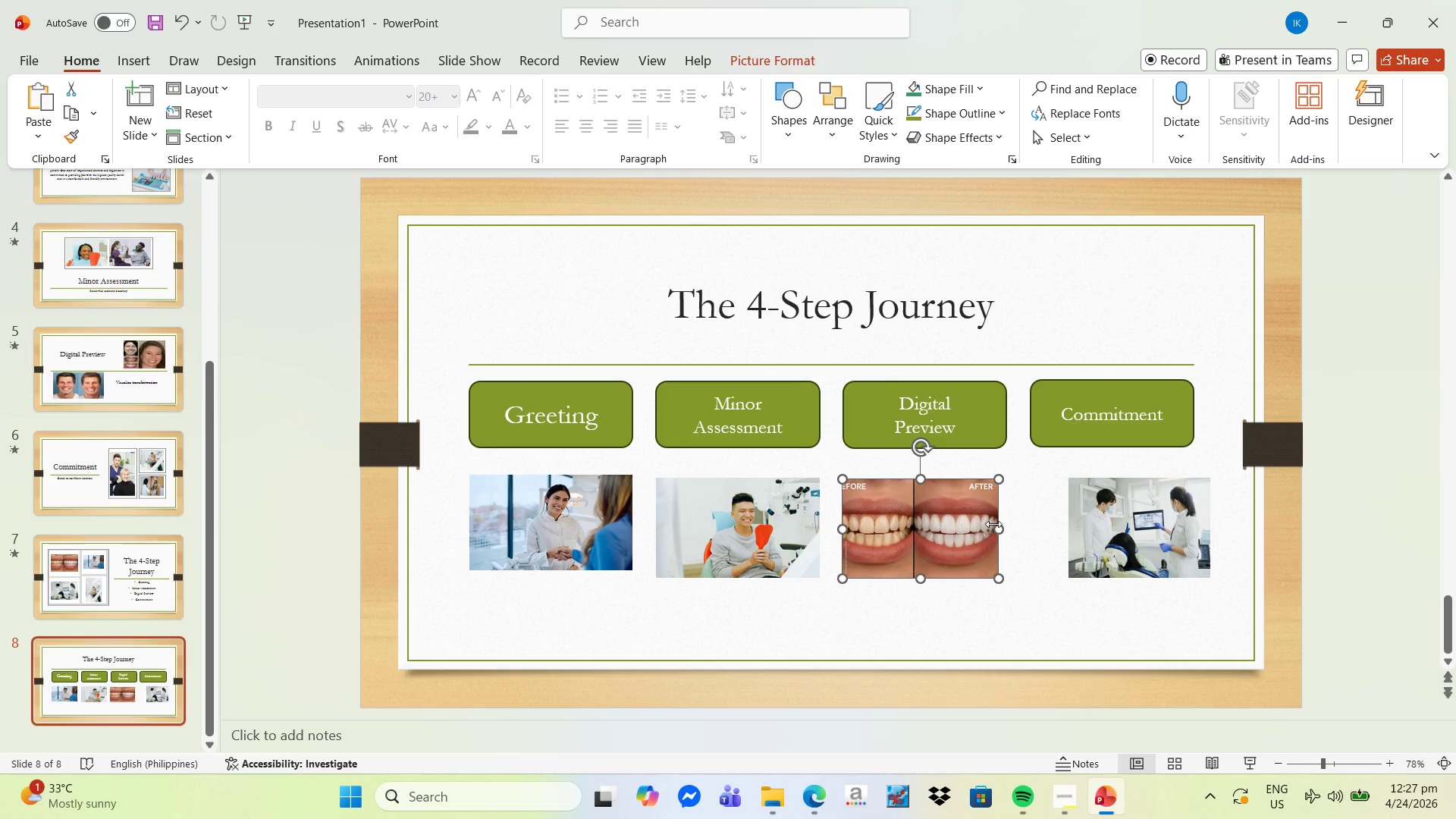 
left_click_drag(start_coordinate=[996, 531], to_coordinate=[1005, 532])
 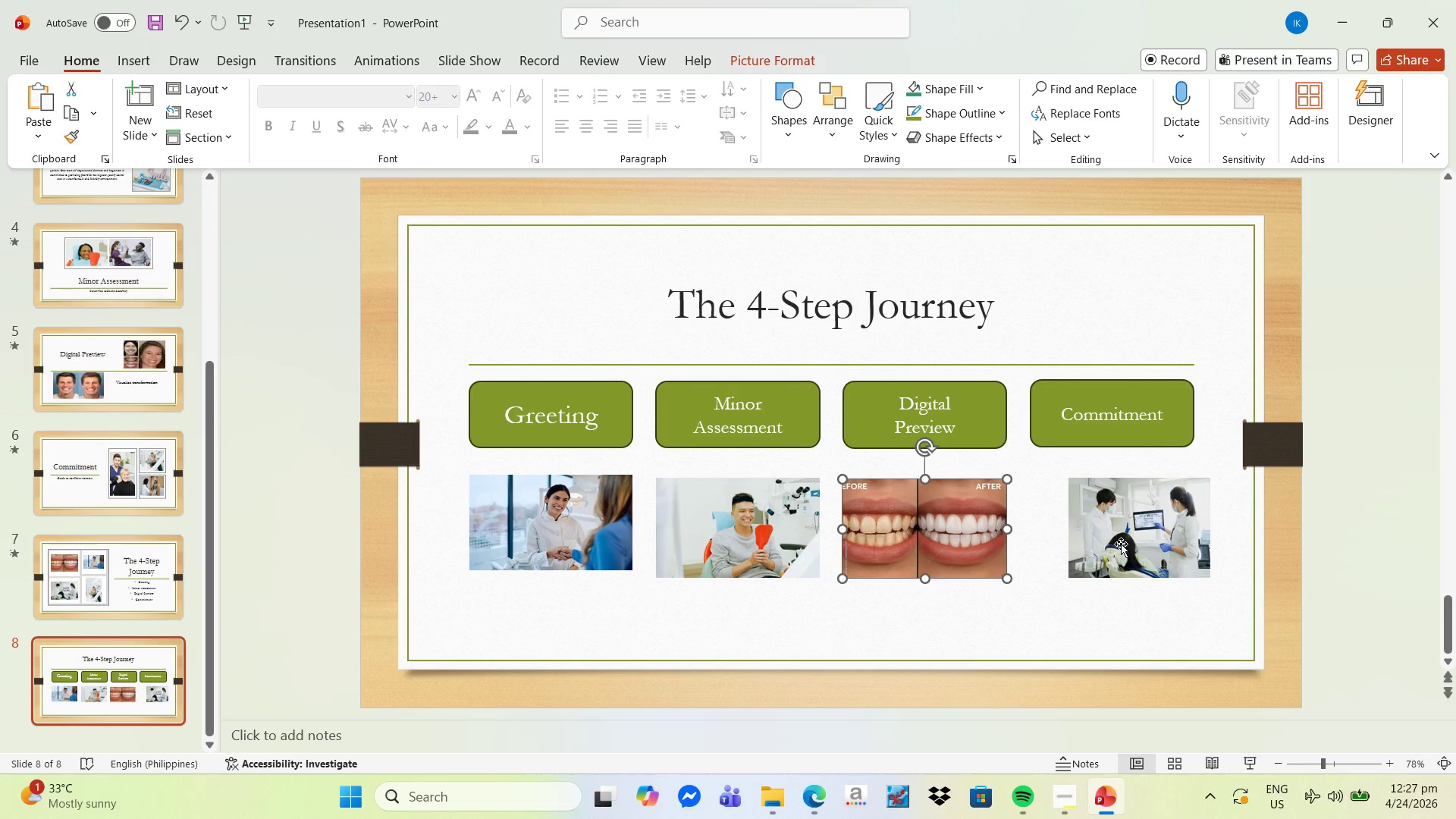 
left_click_drag(start_coordinate=[1122, 544], to_coordinate=[1087, 544])
 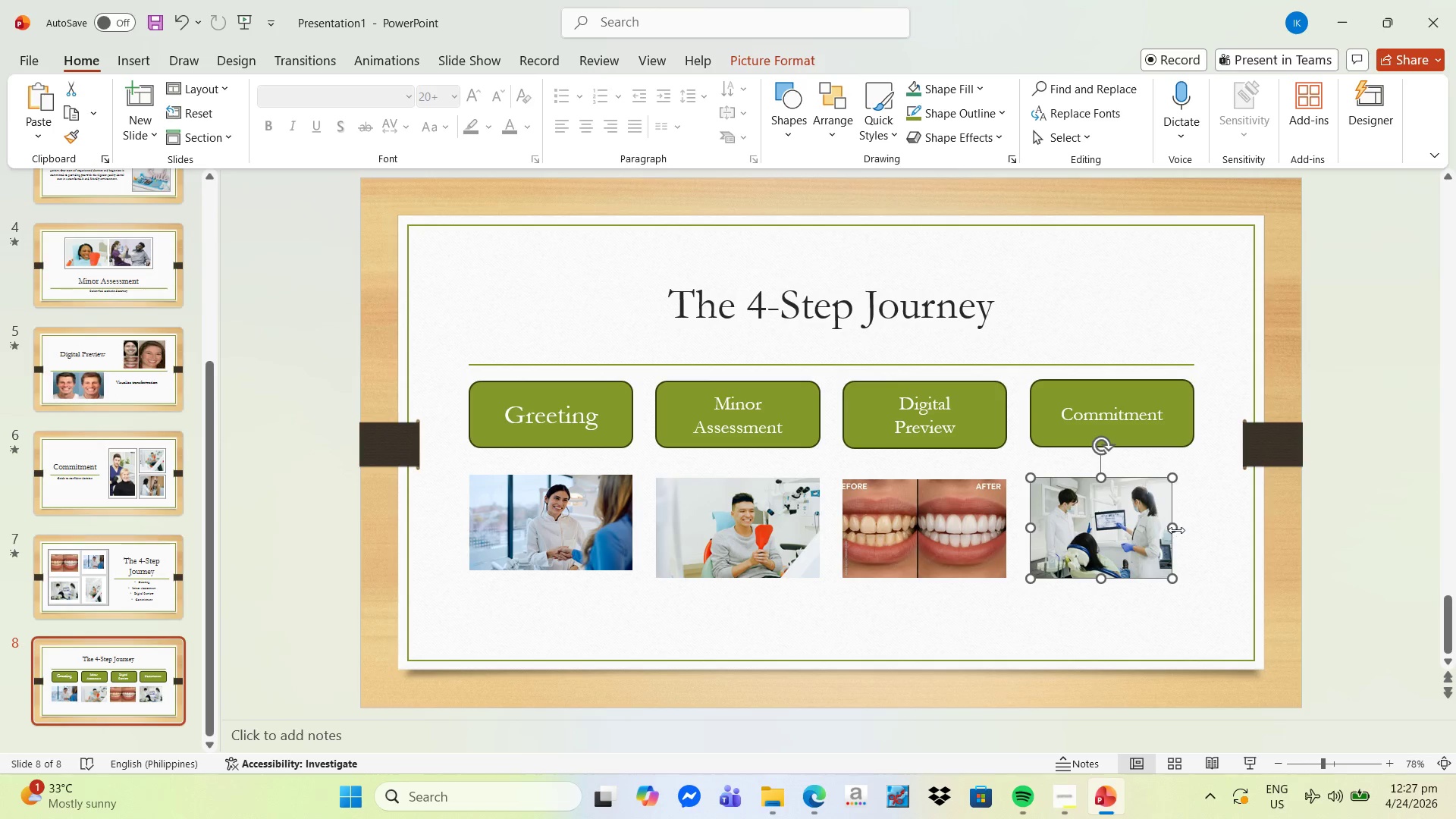 
left_click_drag(start_coordinate=[1176, 530], to_coordinate=[1194, 529])
 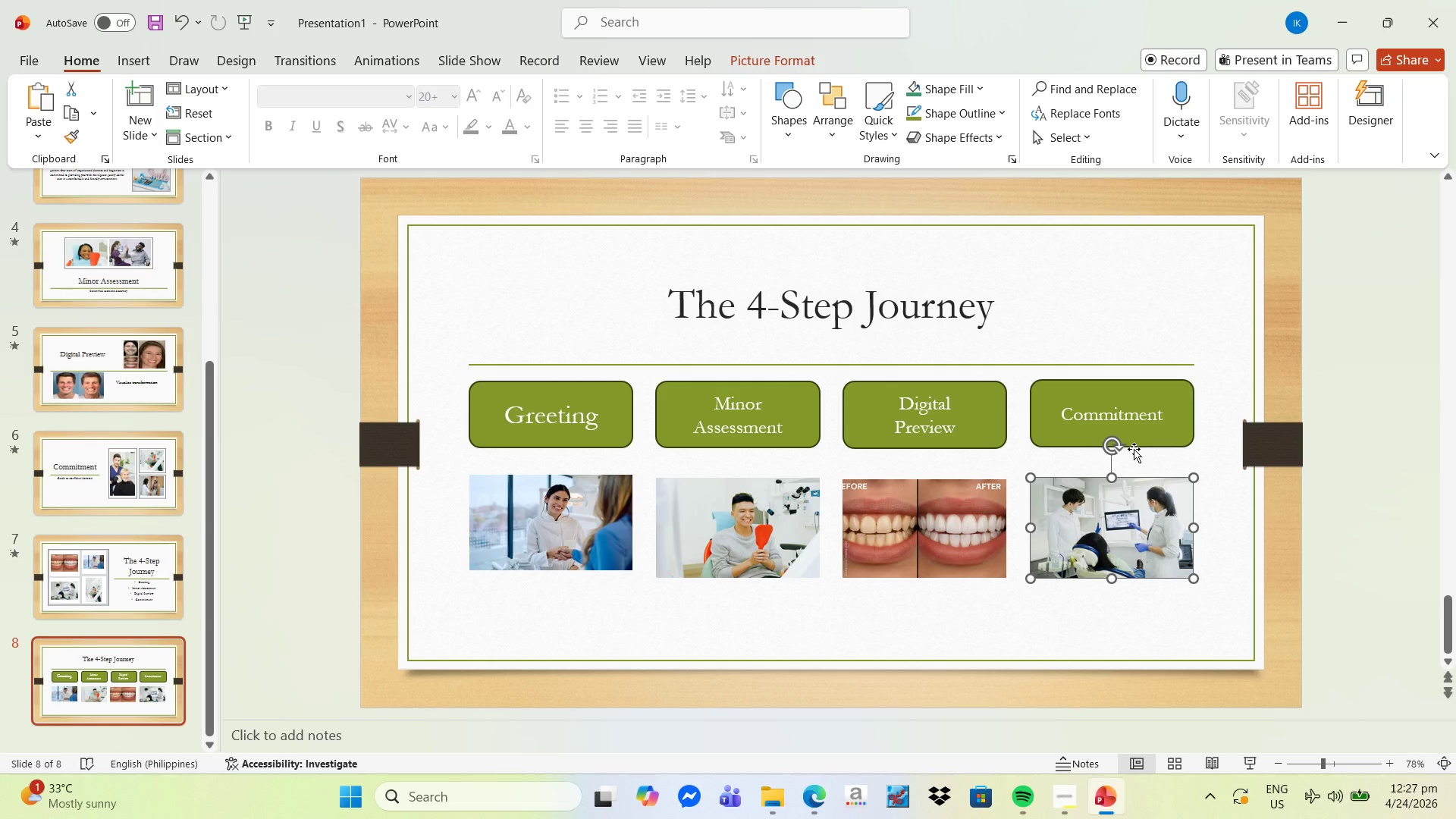 
wait(20.91)
 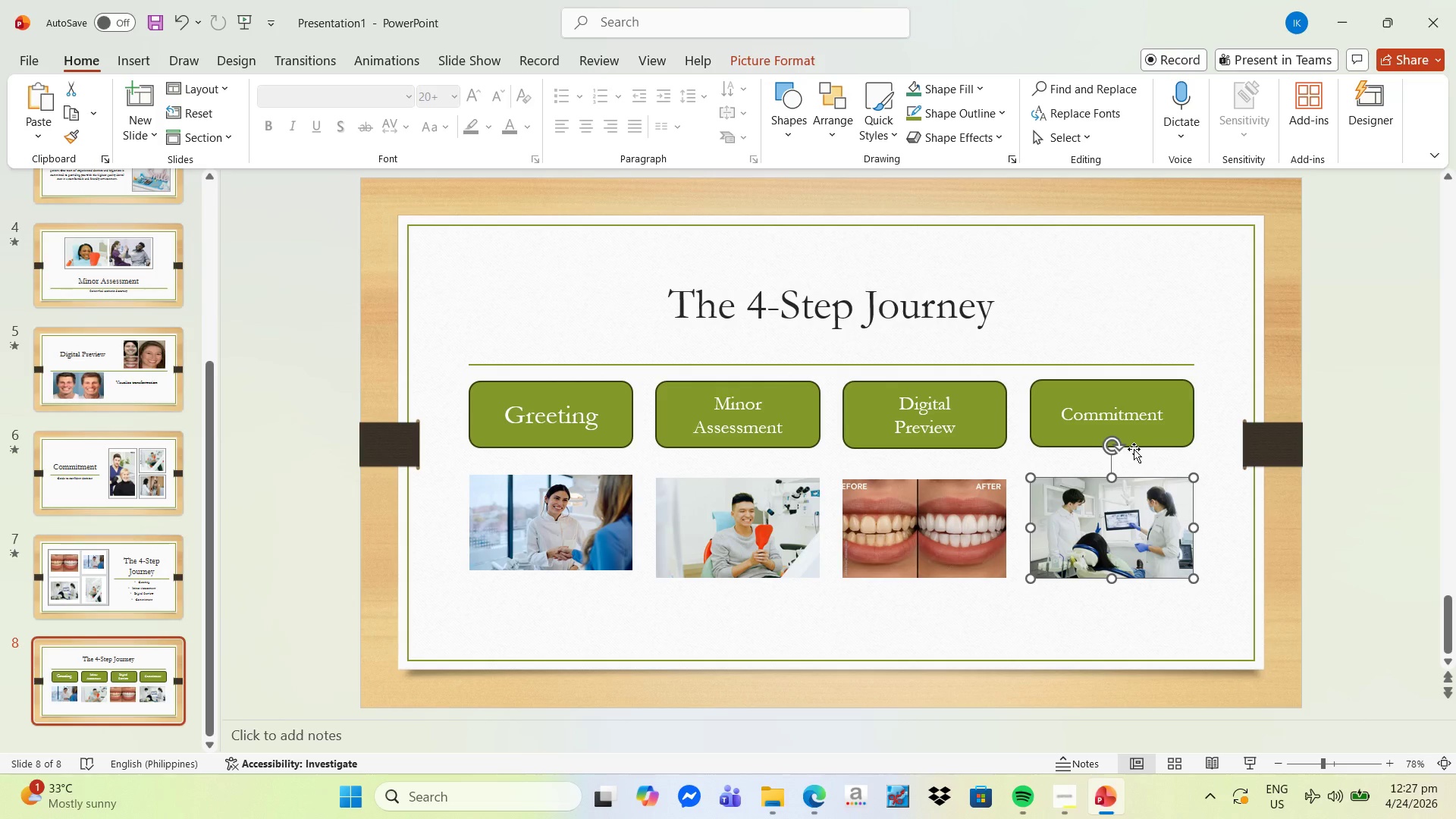 
left_click([571, 545])
 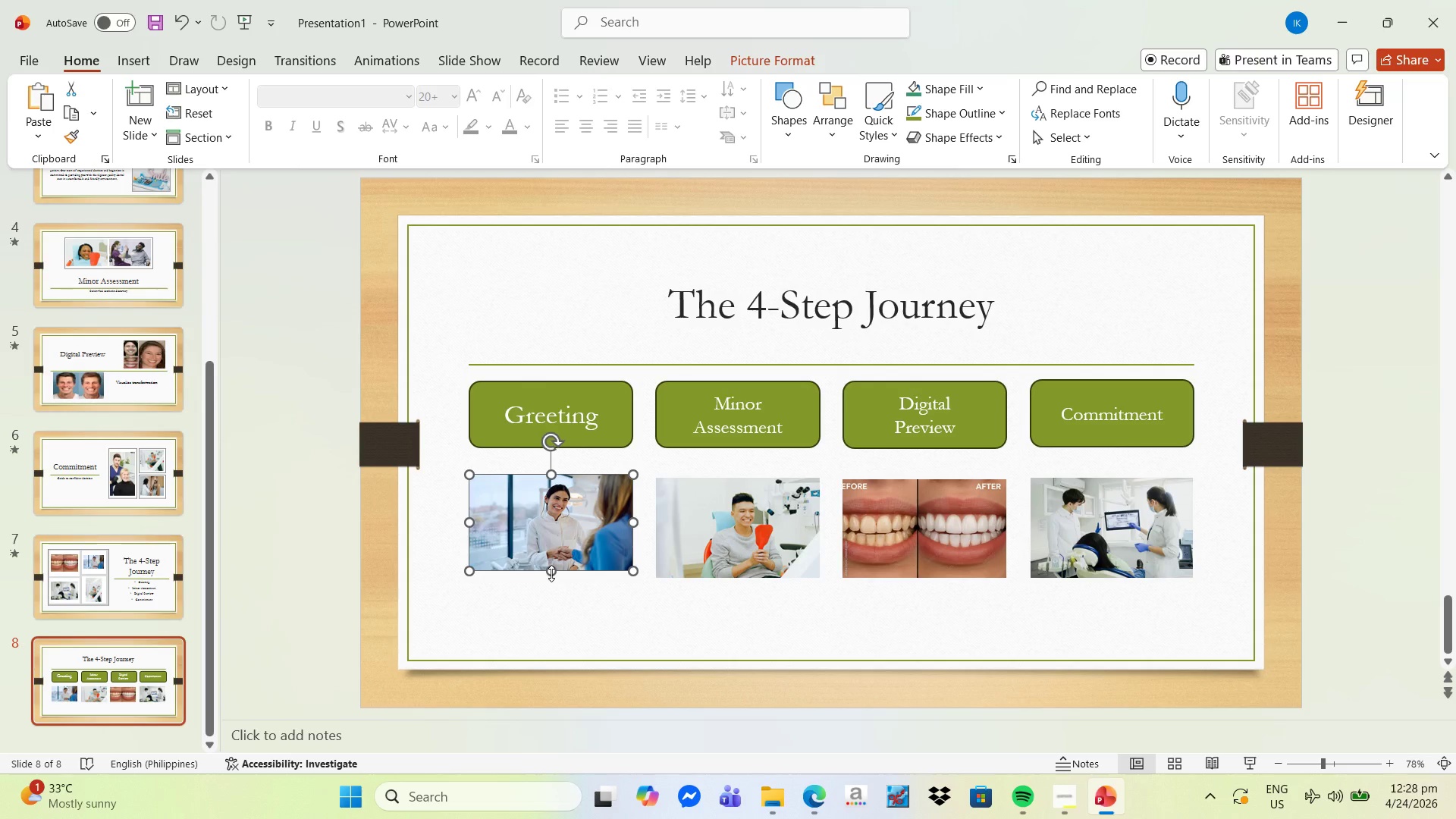 
left_click_drag(start_coordinate=[551, 573], to_coordinate=[546, 612])
 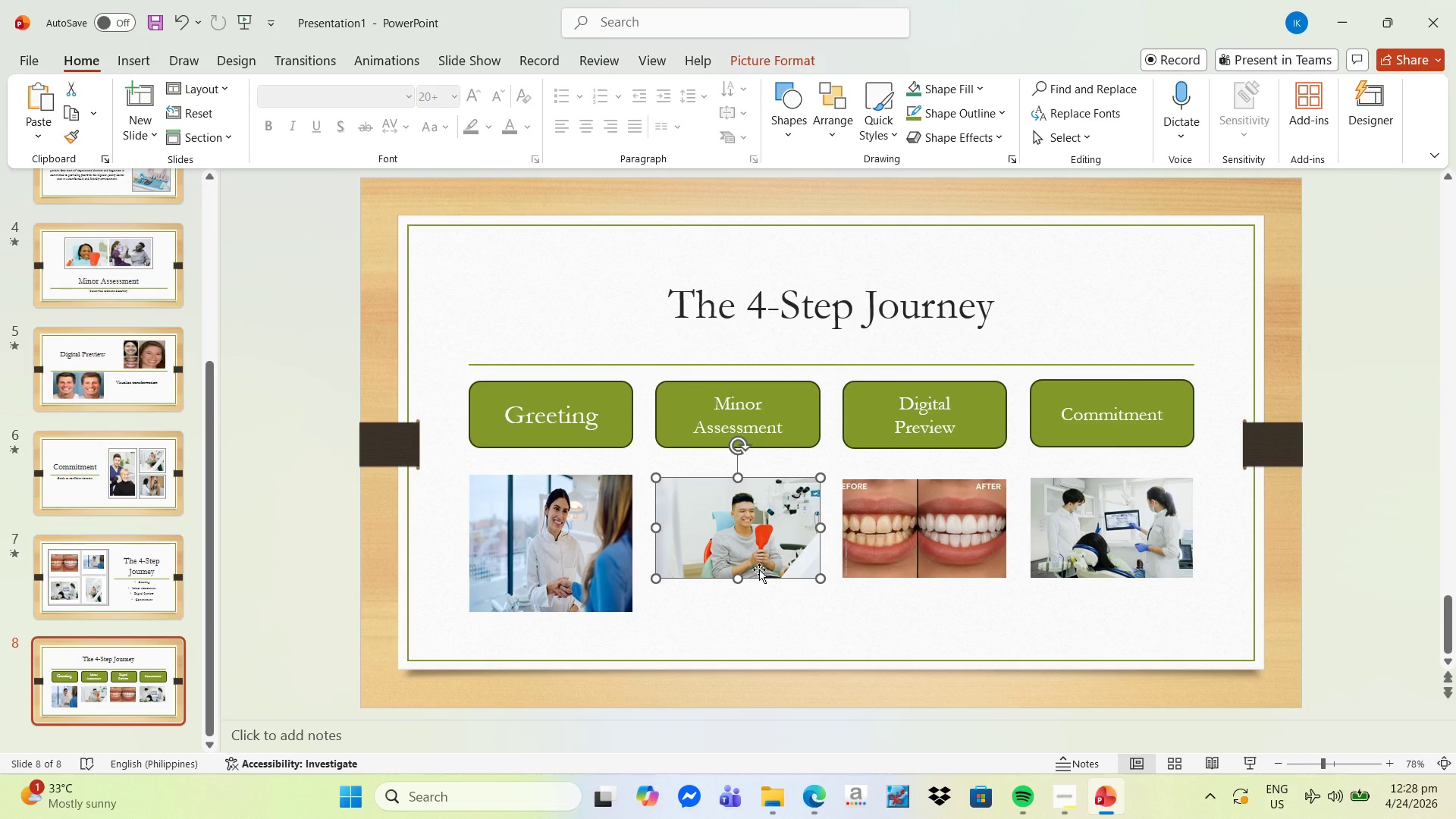 
left_click_drag(start_coordinate=[739, 579], to_coordinate=[727, 610])
 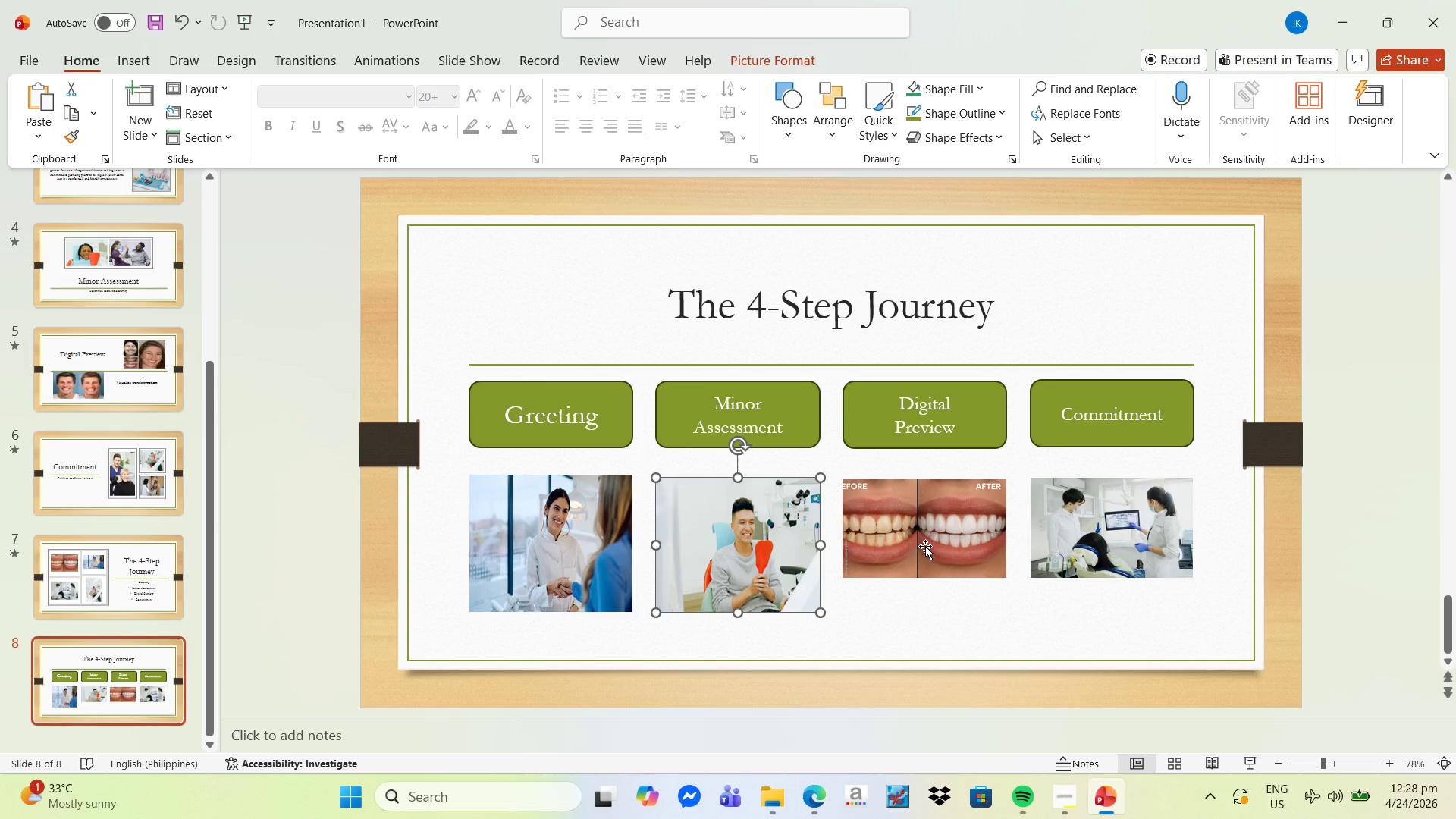 
left_click([928, 541])
 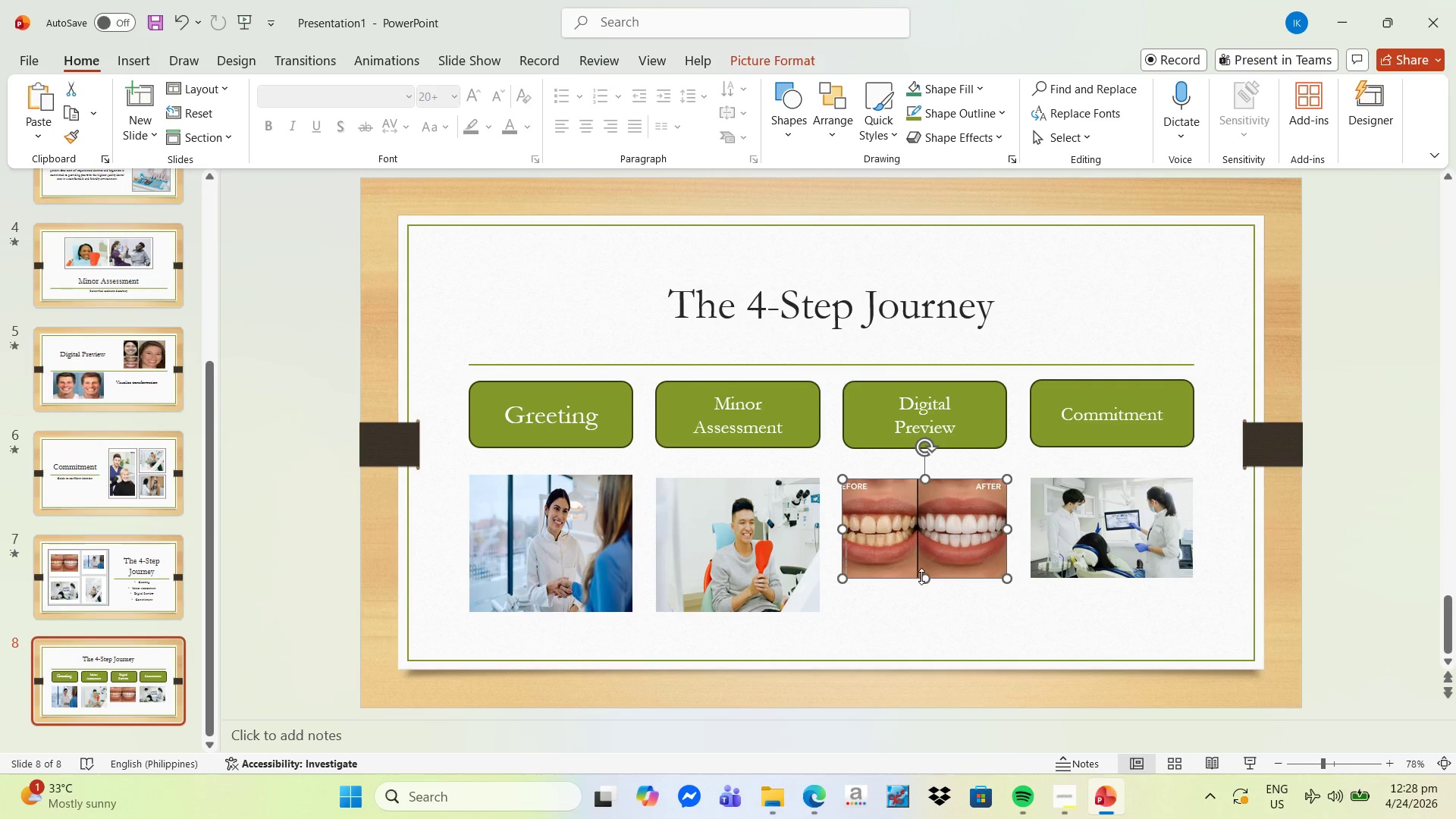 
left_click_drag(start_coordinate=[924, 578], to_coordinate=[921, 610])
 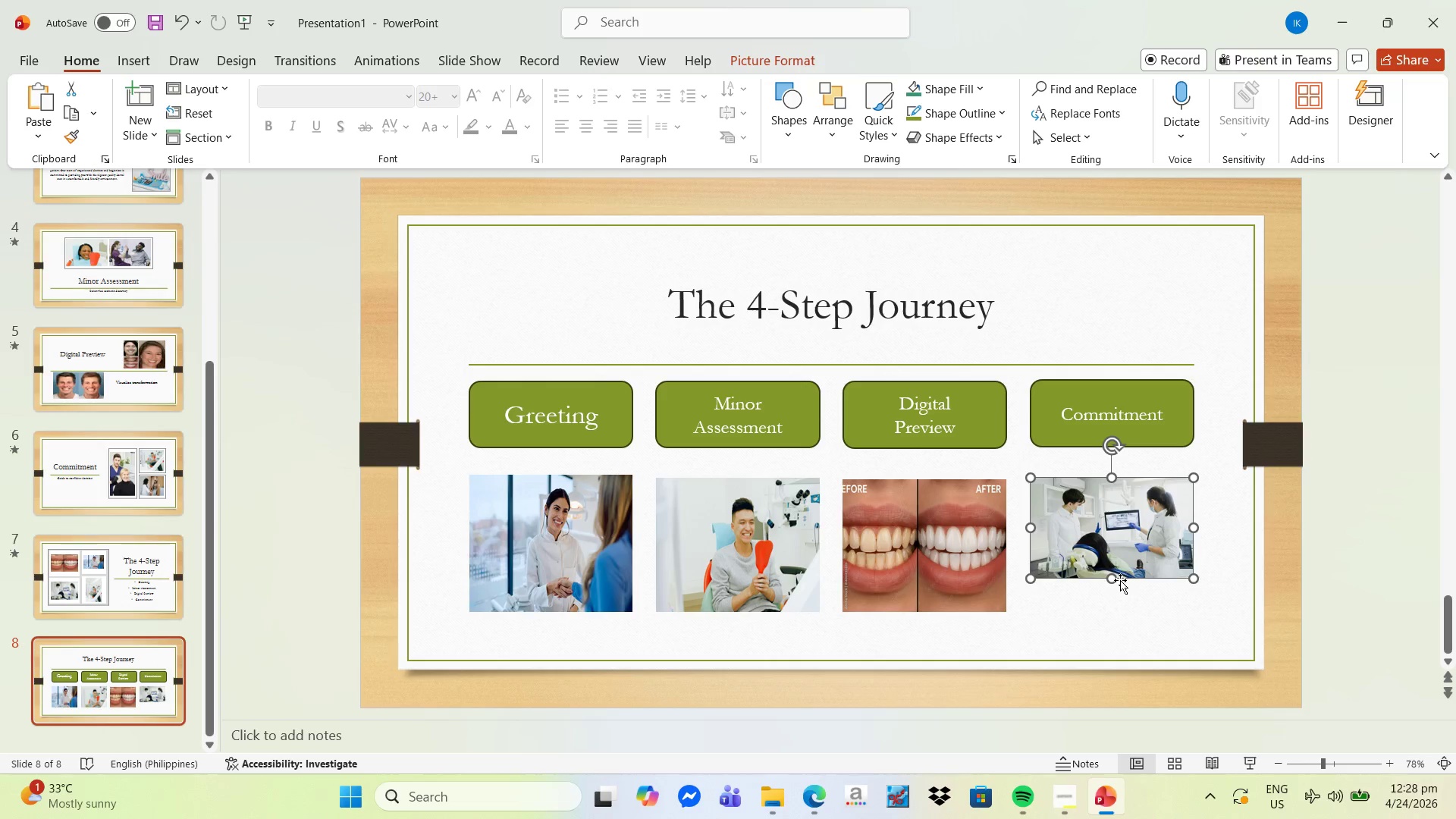 
left_click_drag(start_coordinate=[1109, 580], to_coordinate=[1106, 613])
 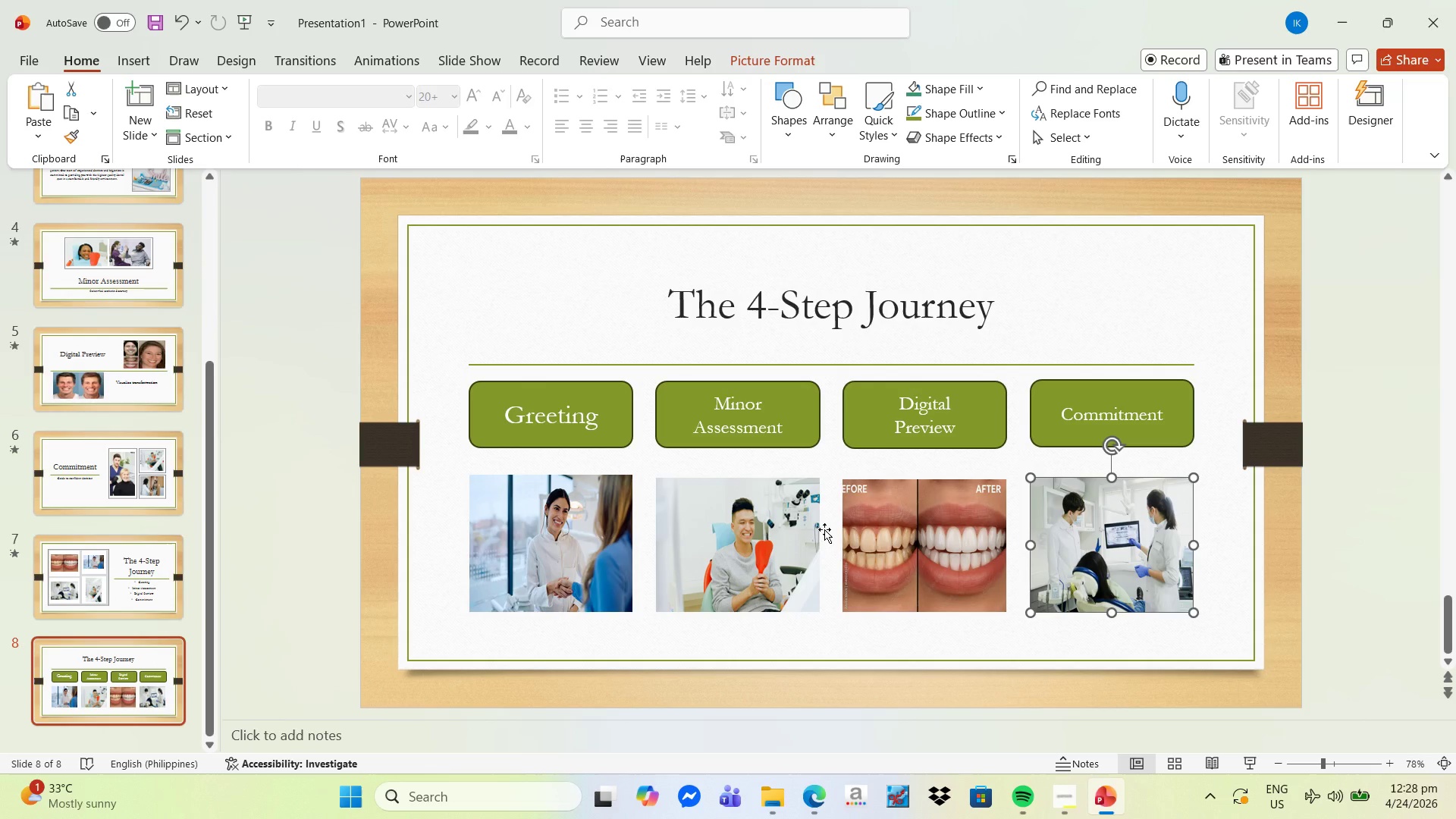 
wait(19.36)
 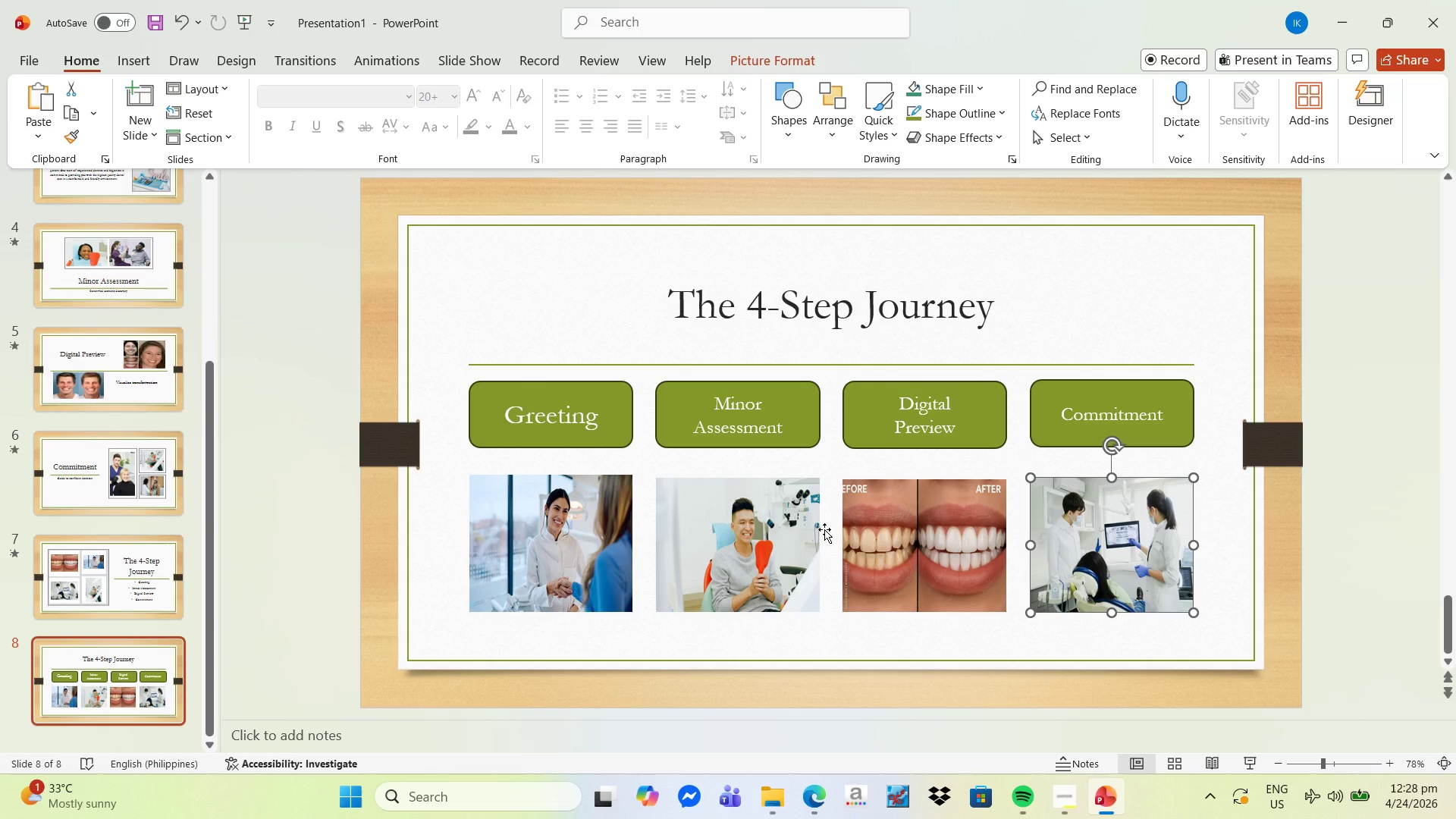 
right_click([87, 282])
 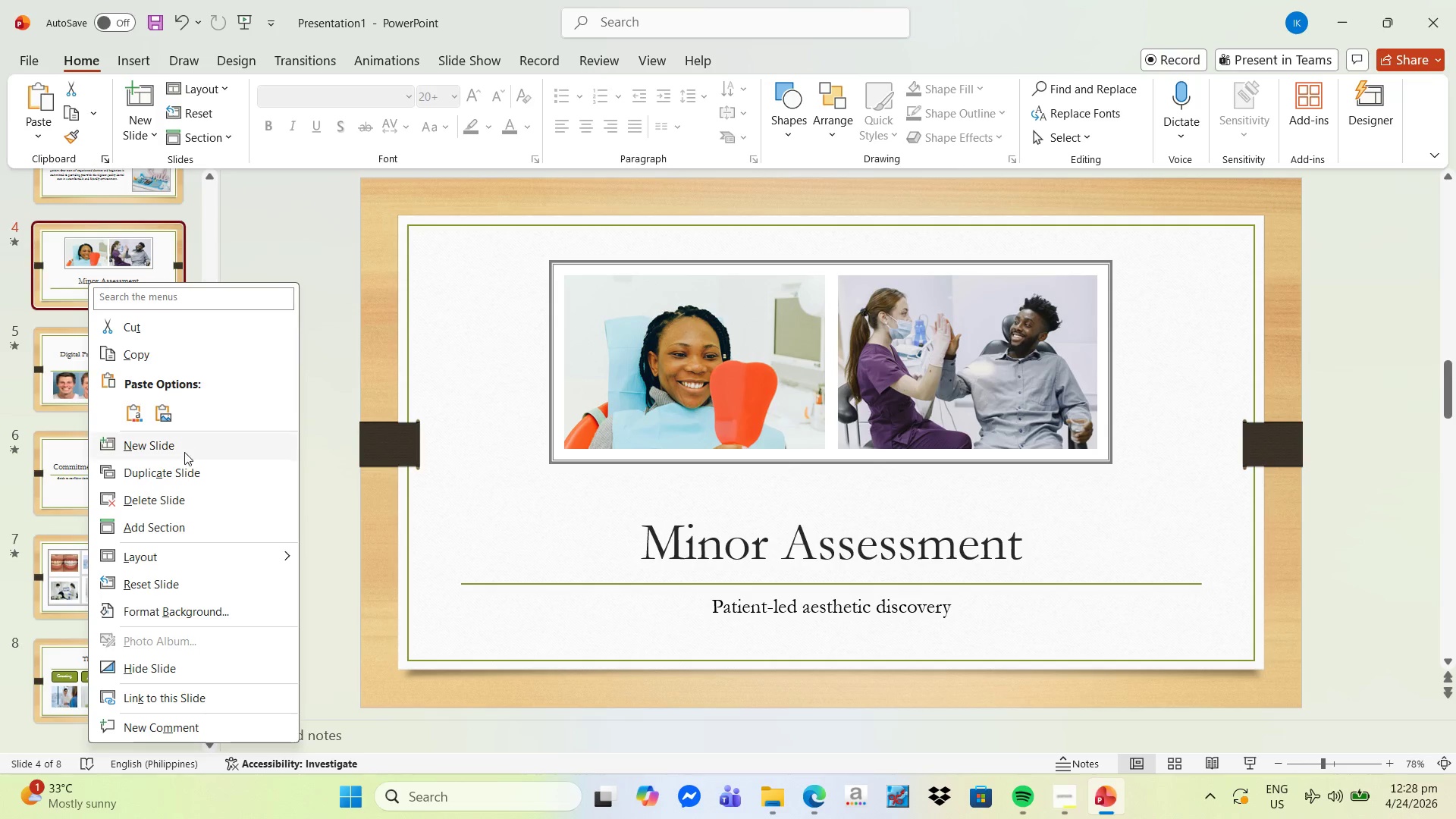 
left_click([187, 475])
 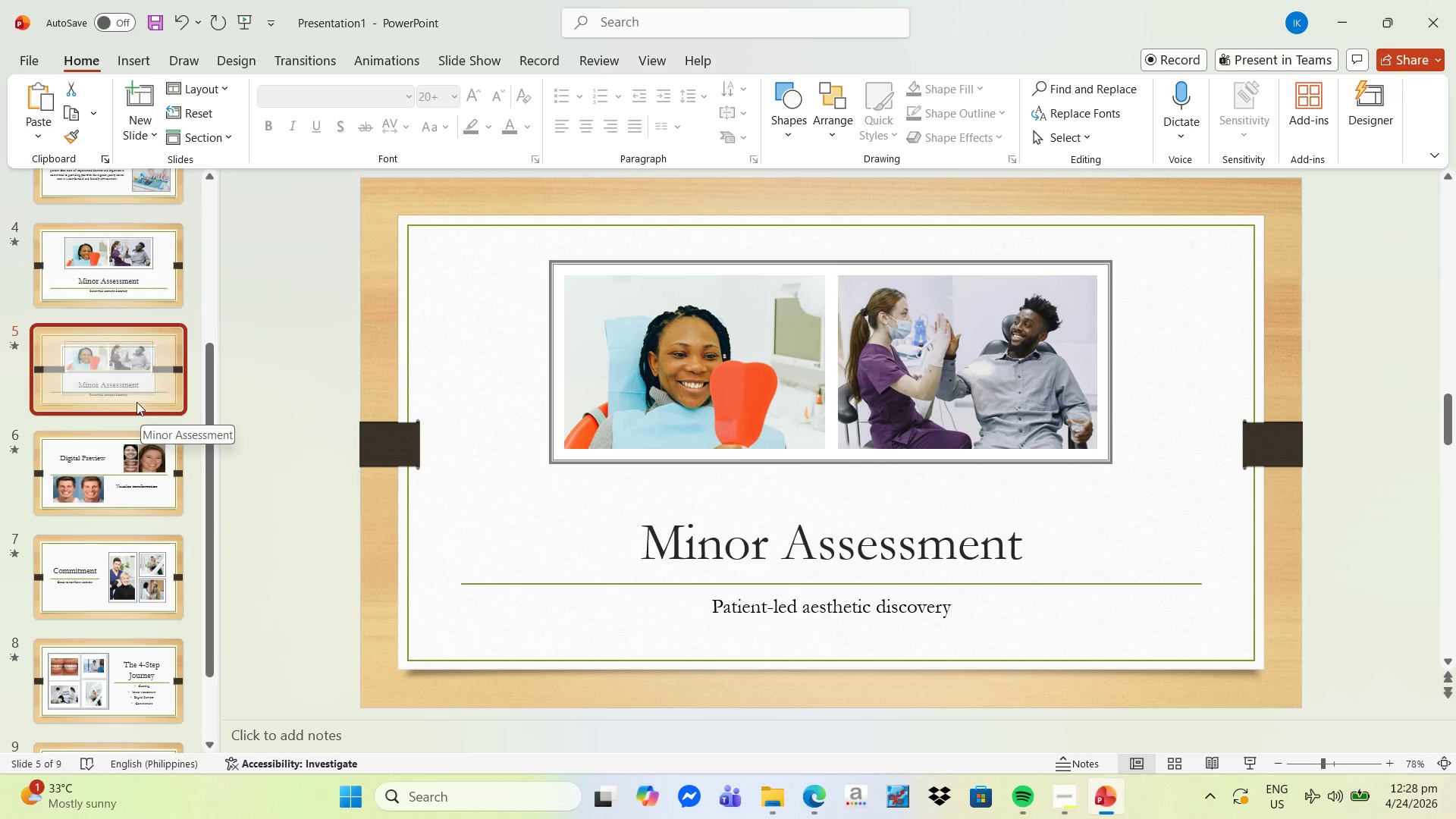 
left_click_drag(start_coordinate=[134, 390], to_coordinate=[127, 693])
 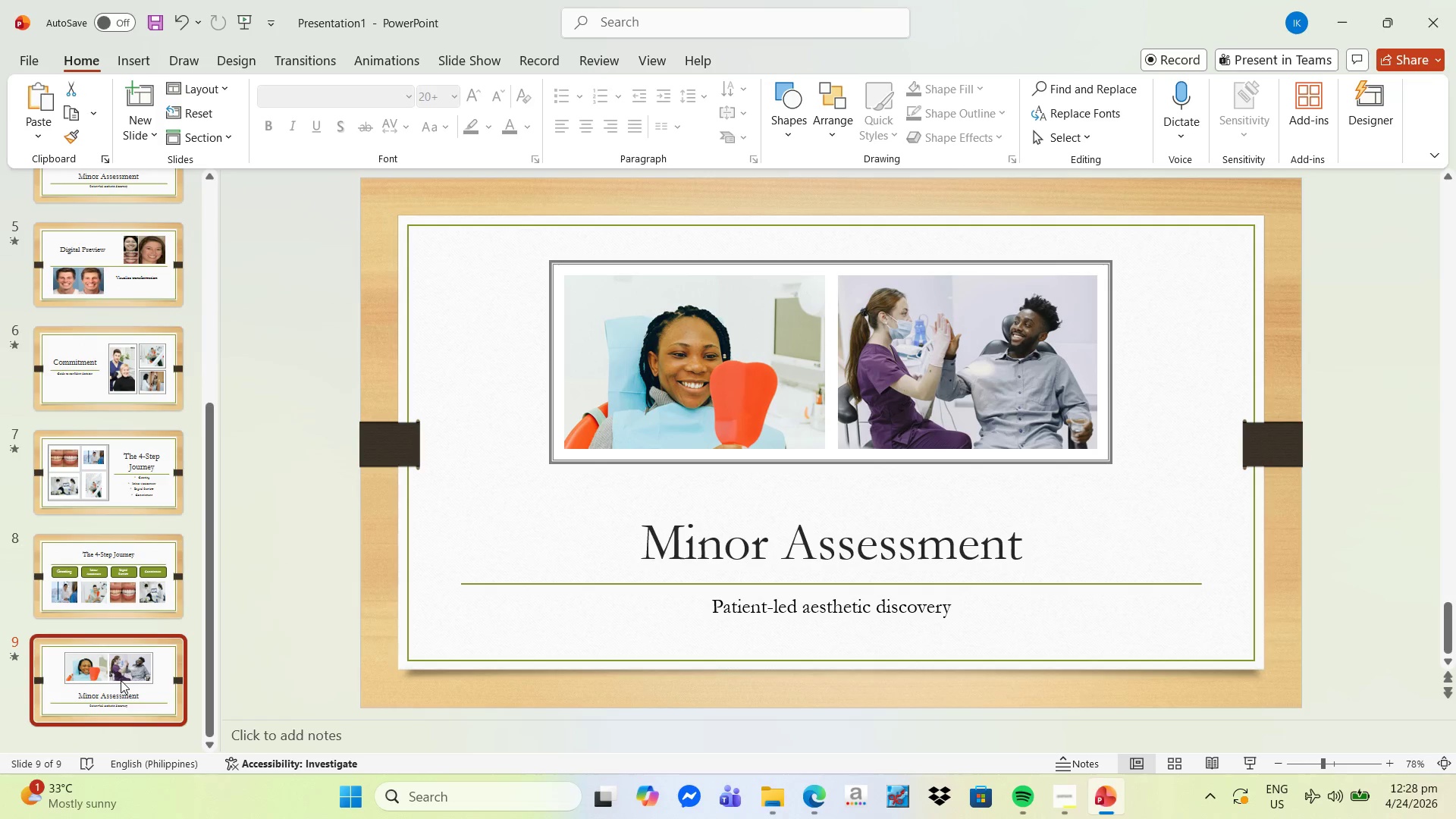 
left_click([121, 680])
 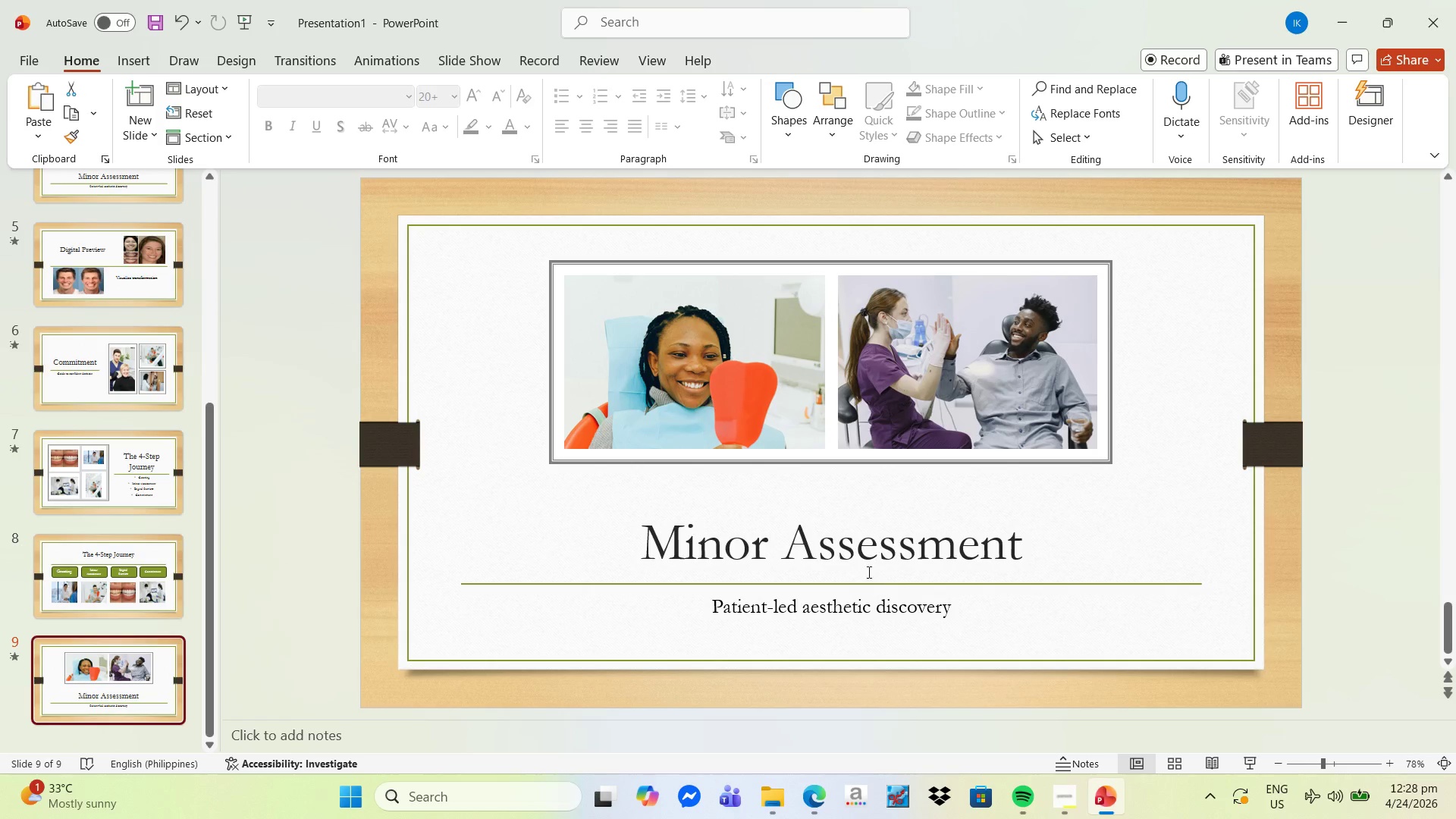 
left_click([874, 556])
 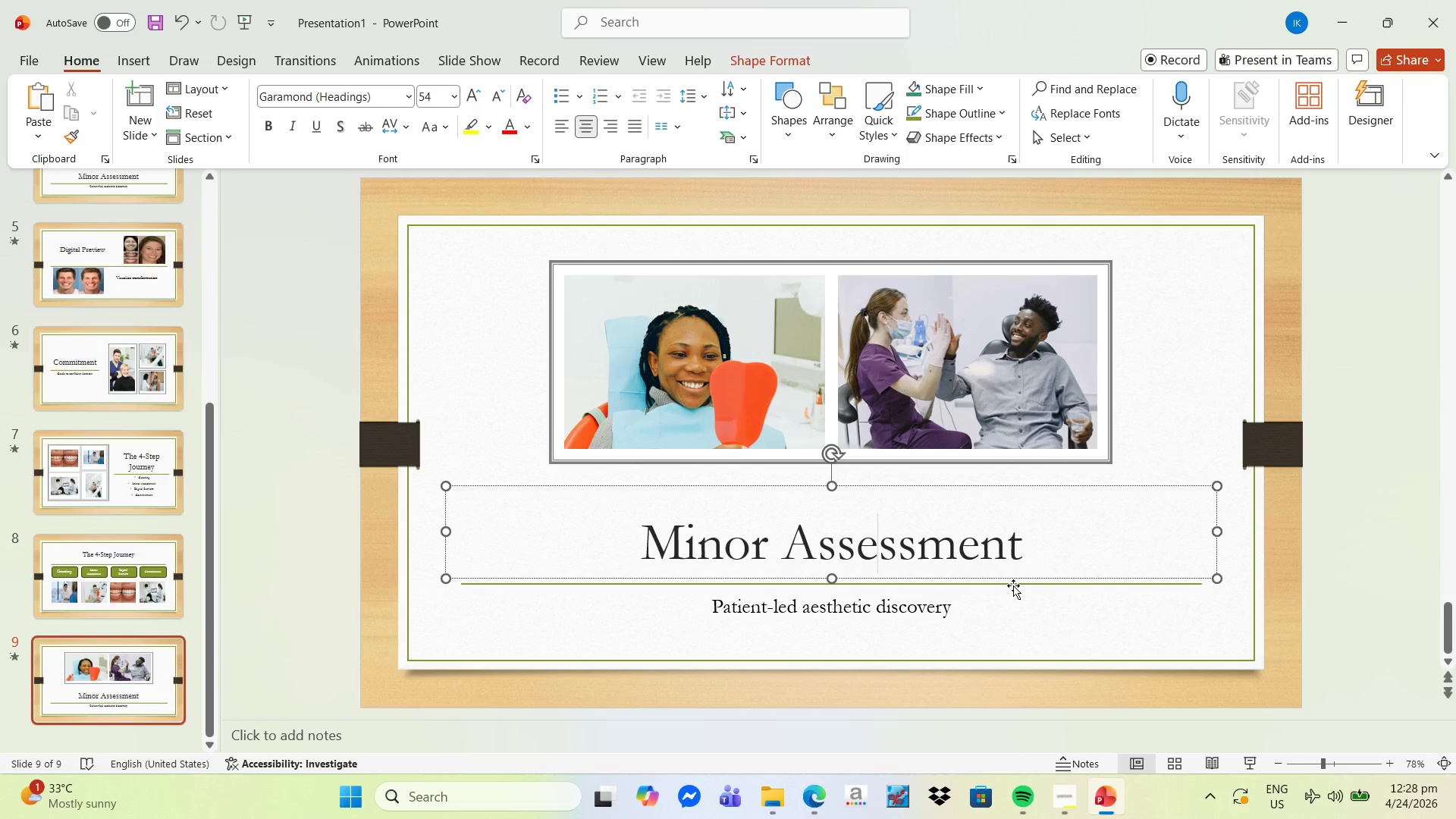 
left_click([927, 613])
 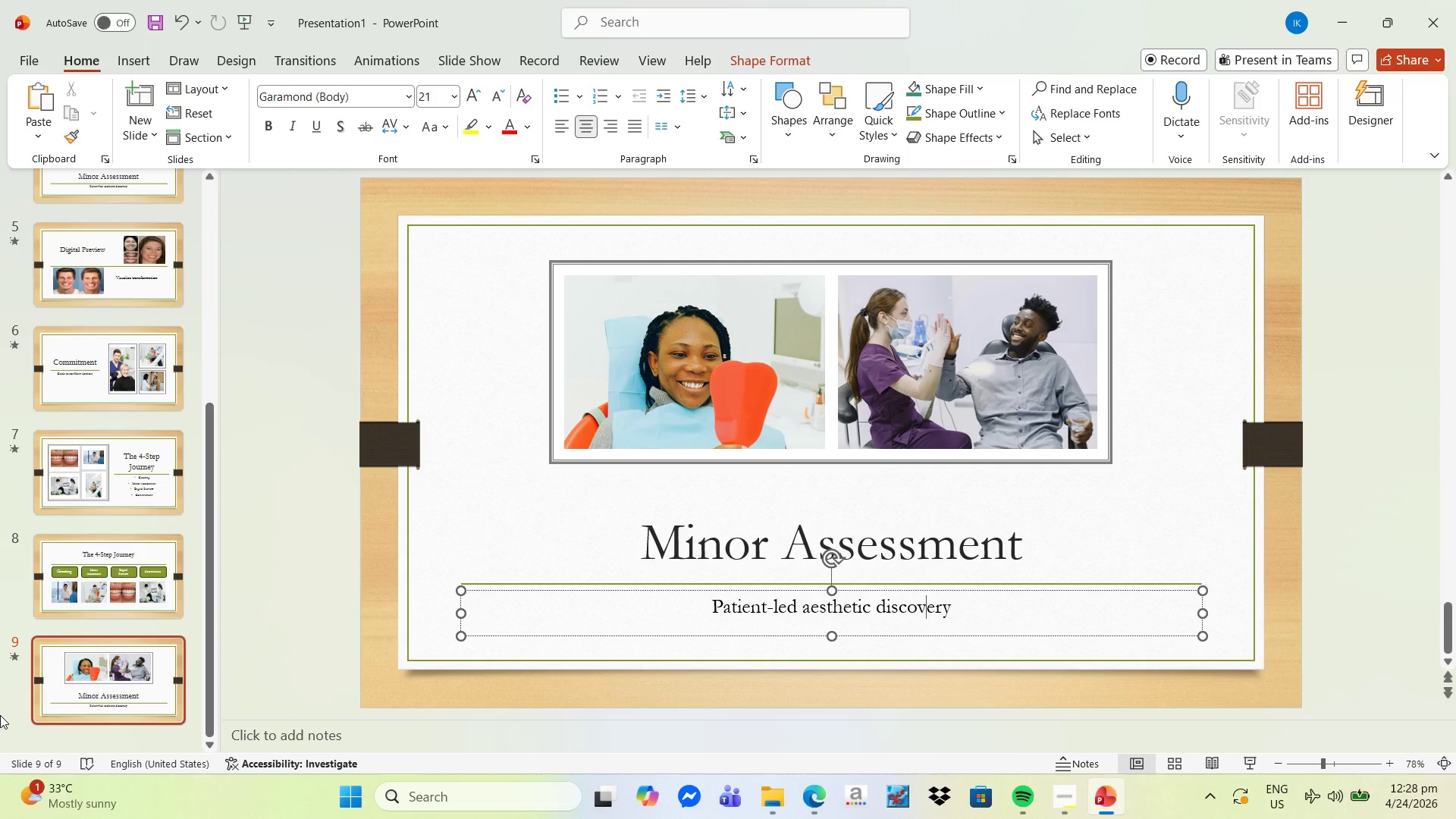 
right_click([115, 688])
 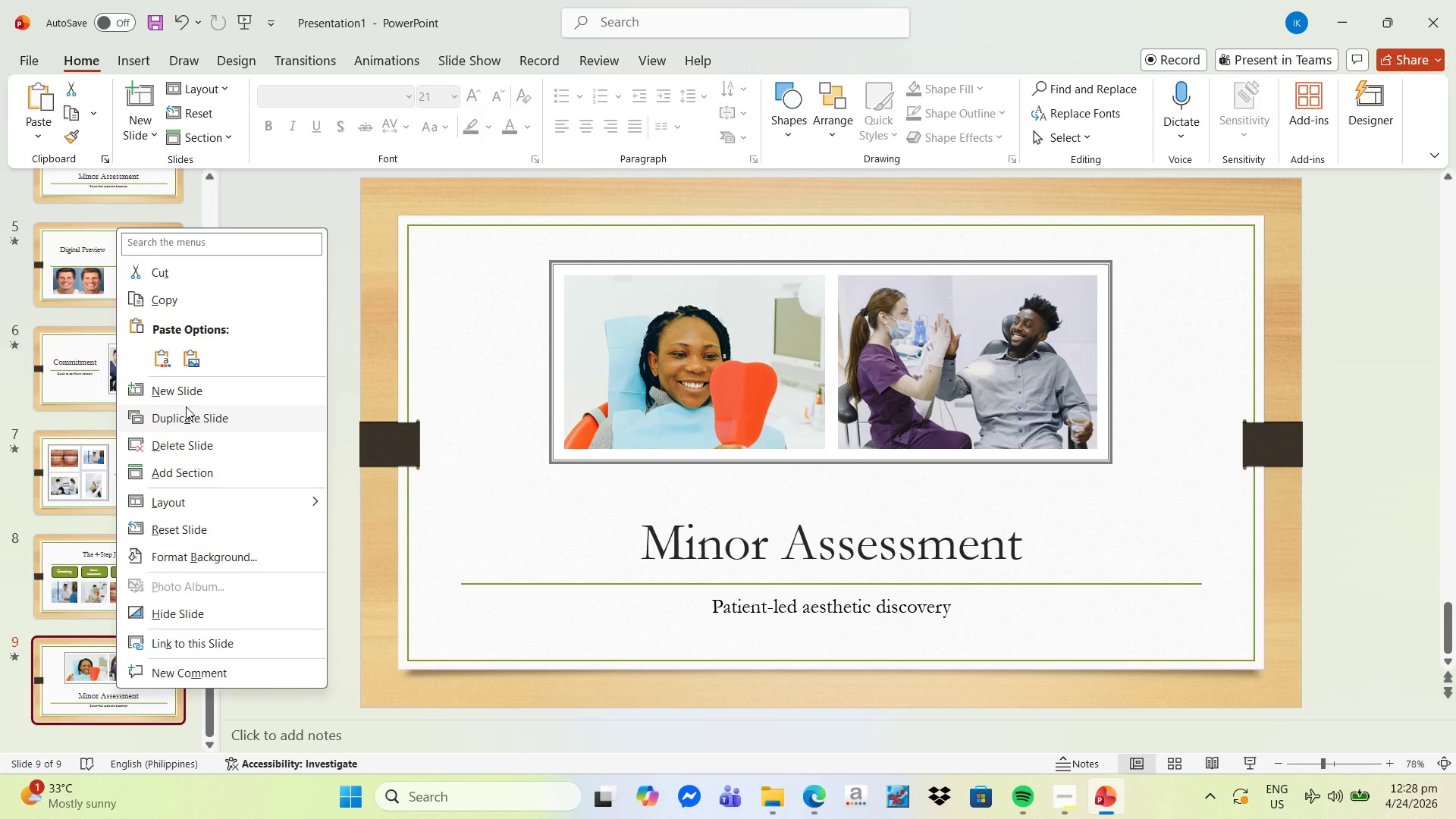 
left_click([208, 394])
 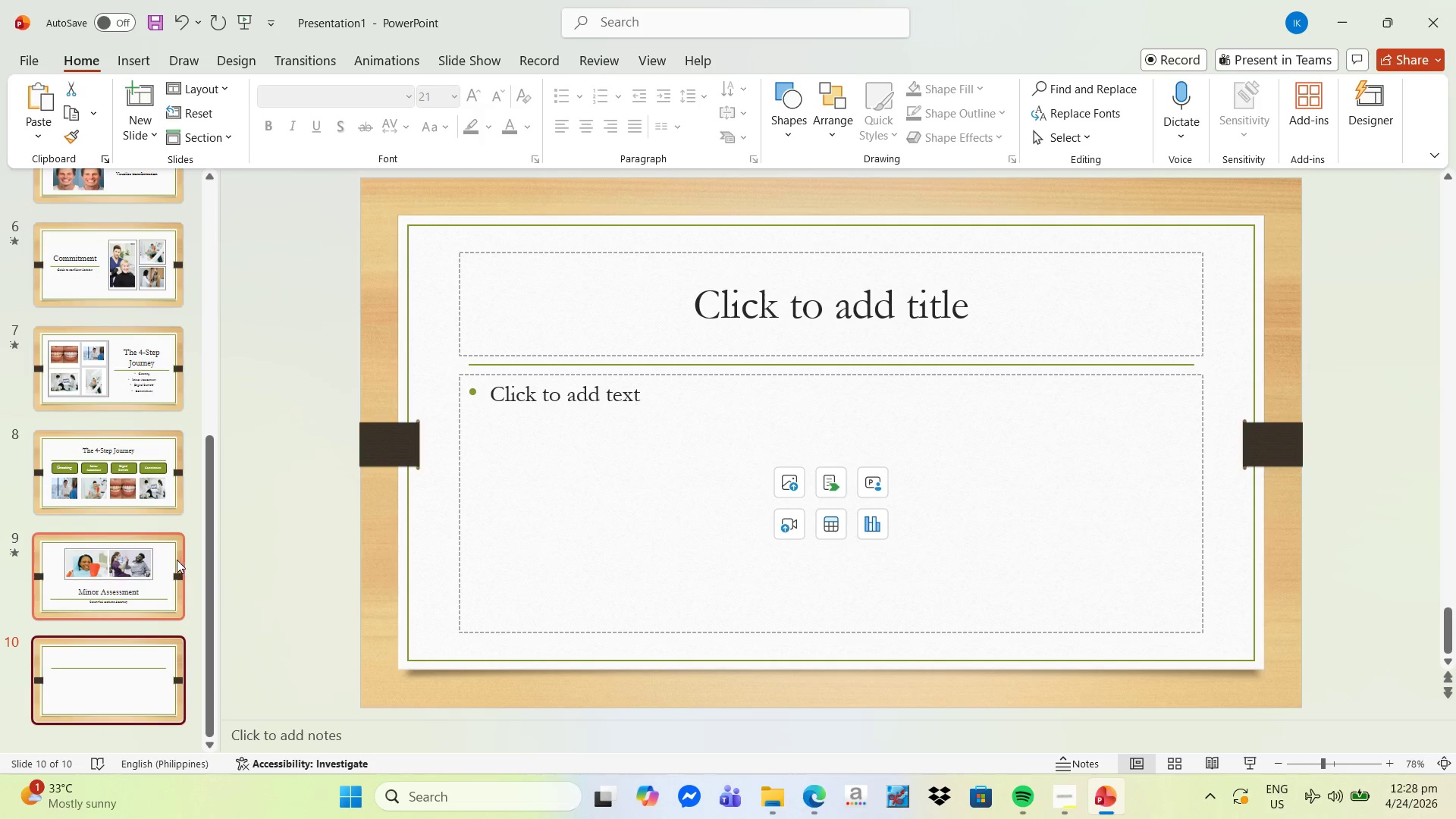 
right_click([116, 552])
 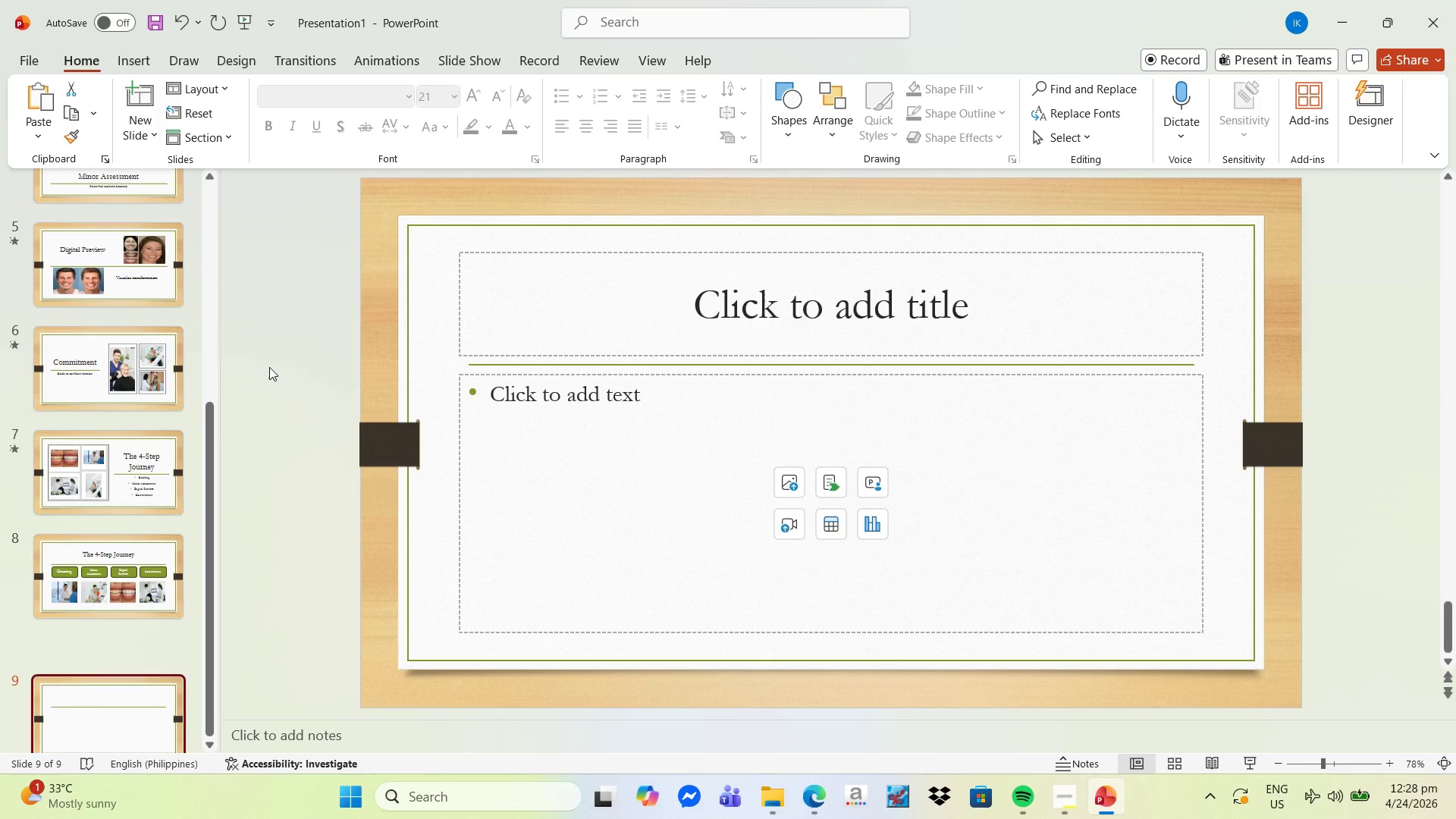 
left_click([133, 664])
 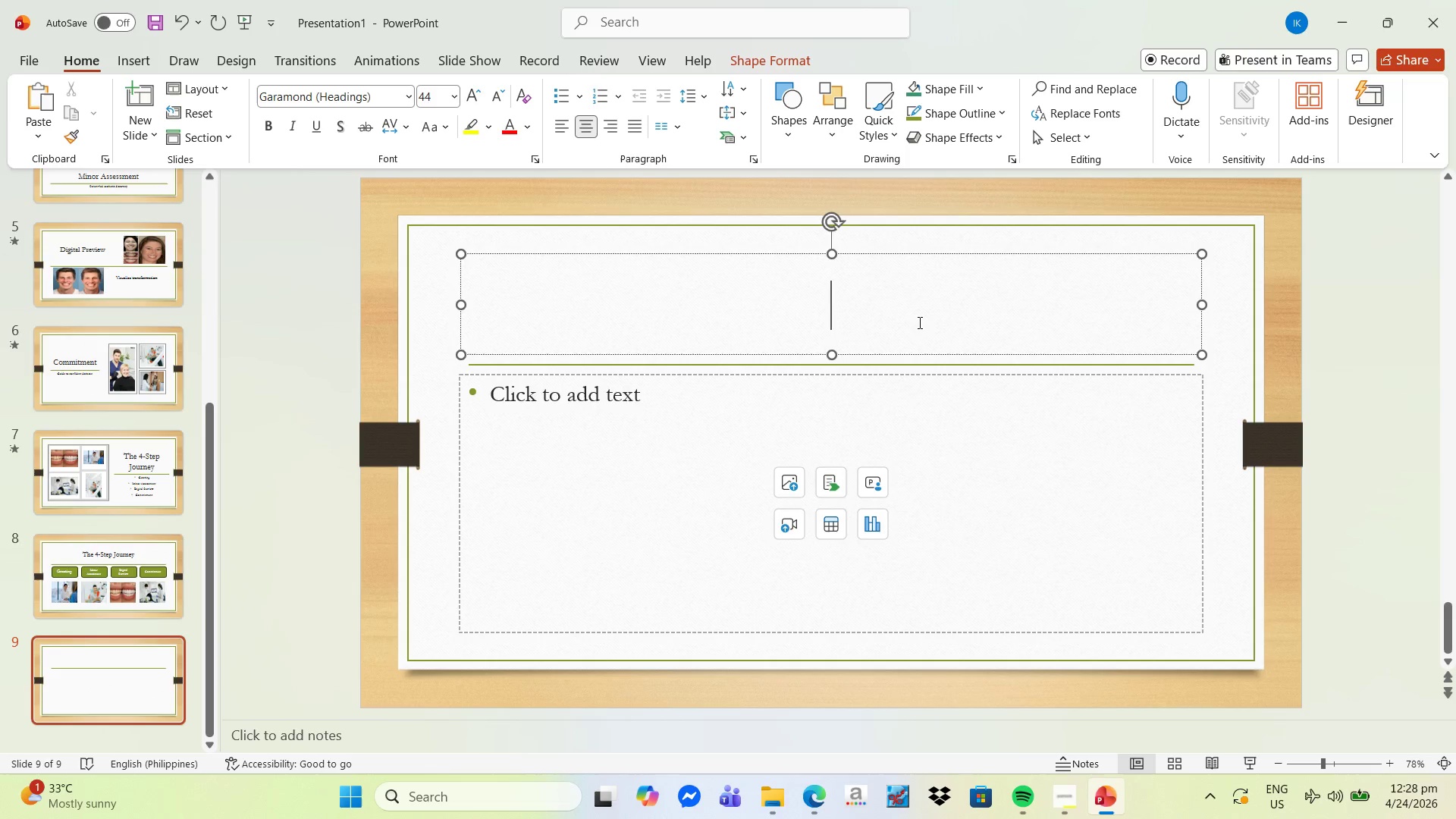 
type(Case Presentar)
key(Backspace)
type(tion)
 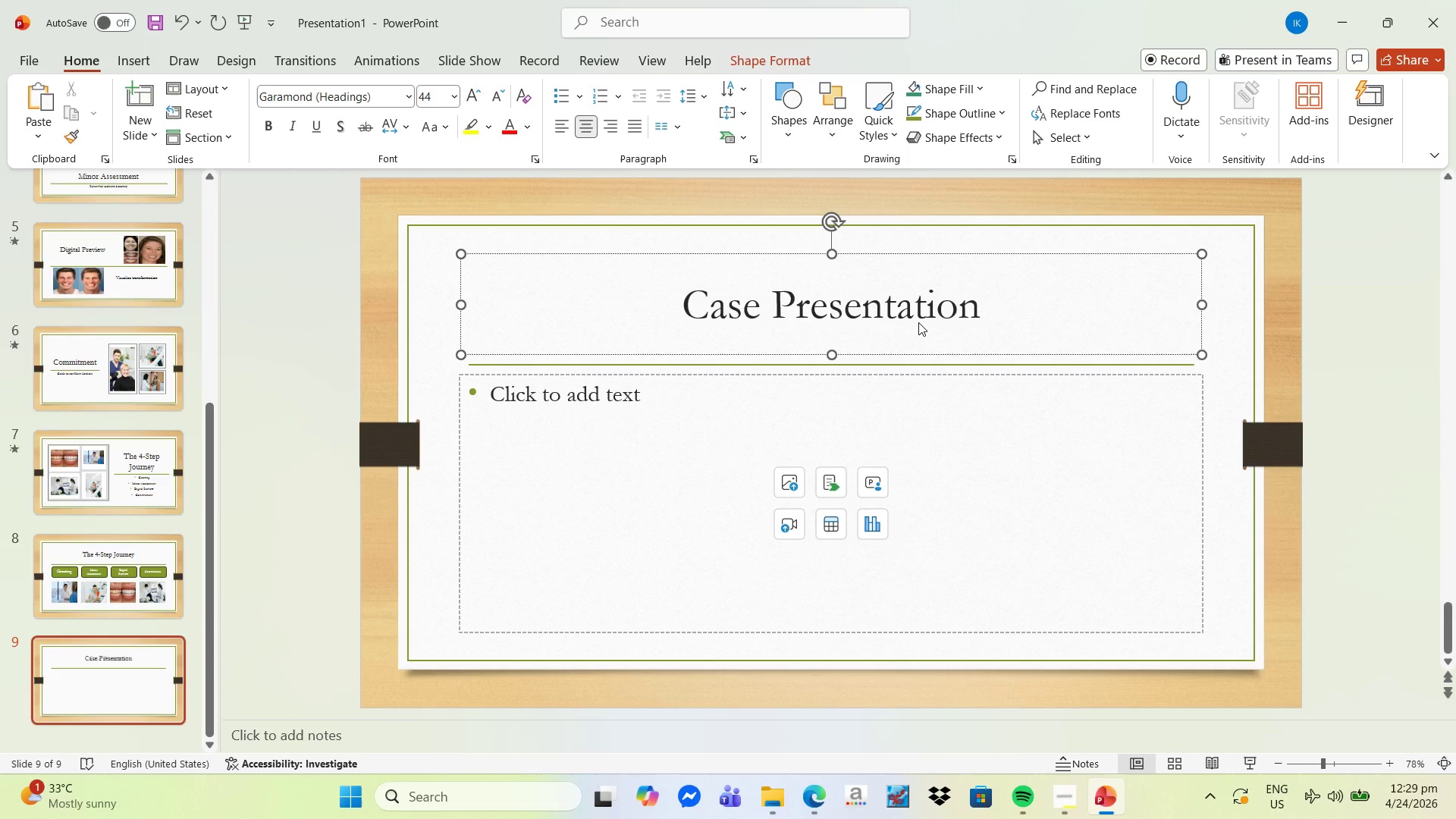 
wait(10.3)
 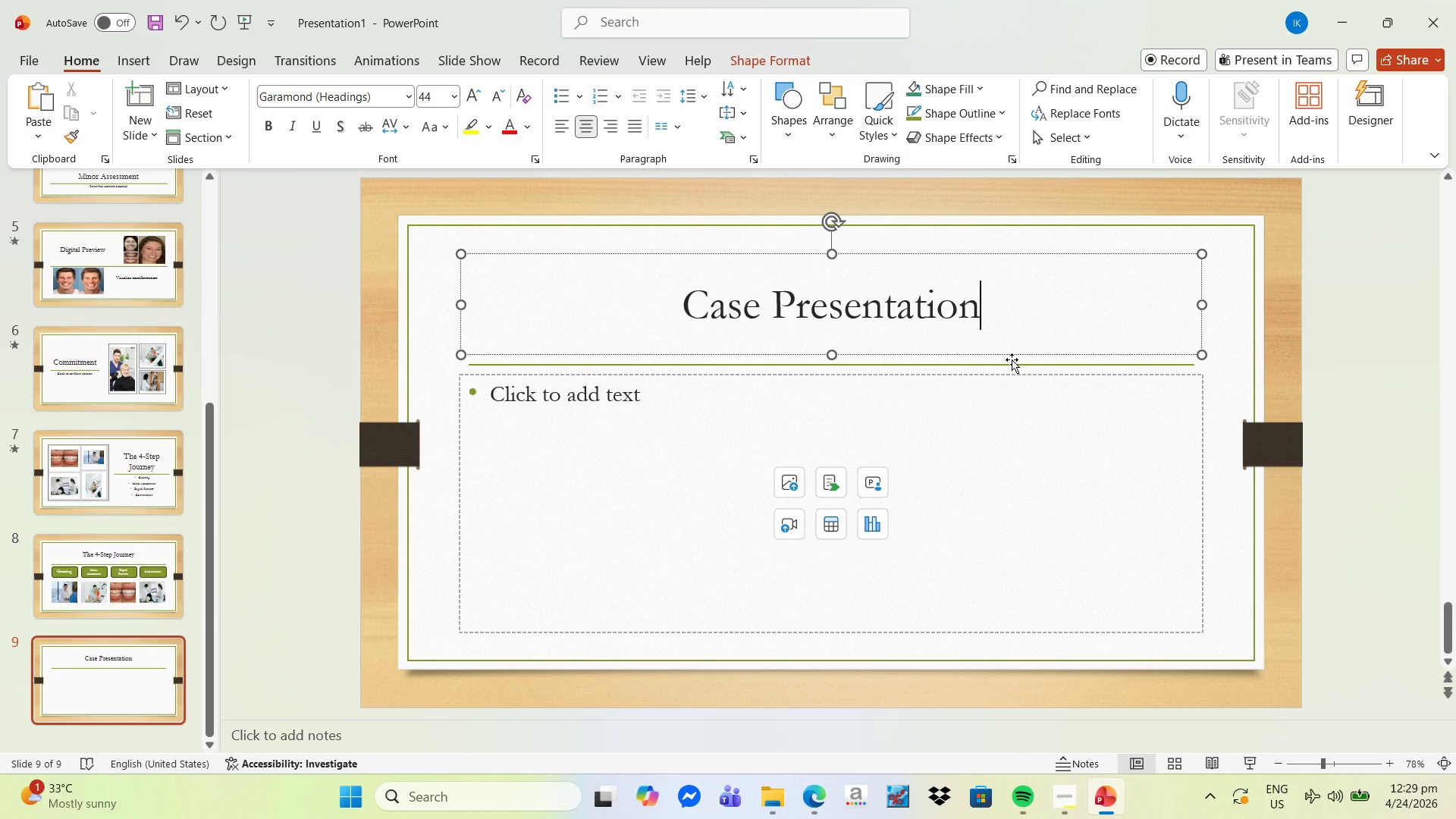 
left_click([635, 474])
 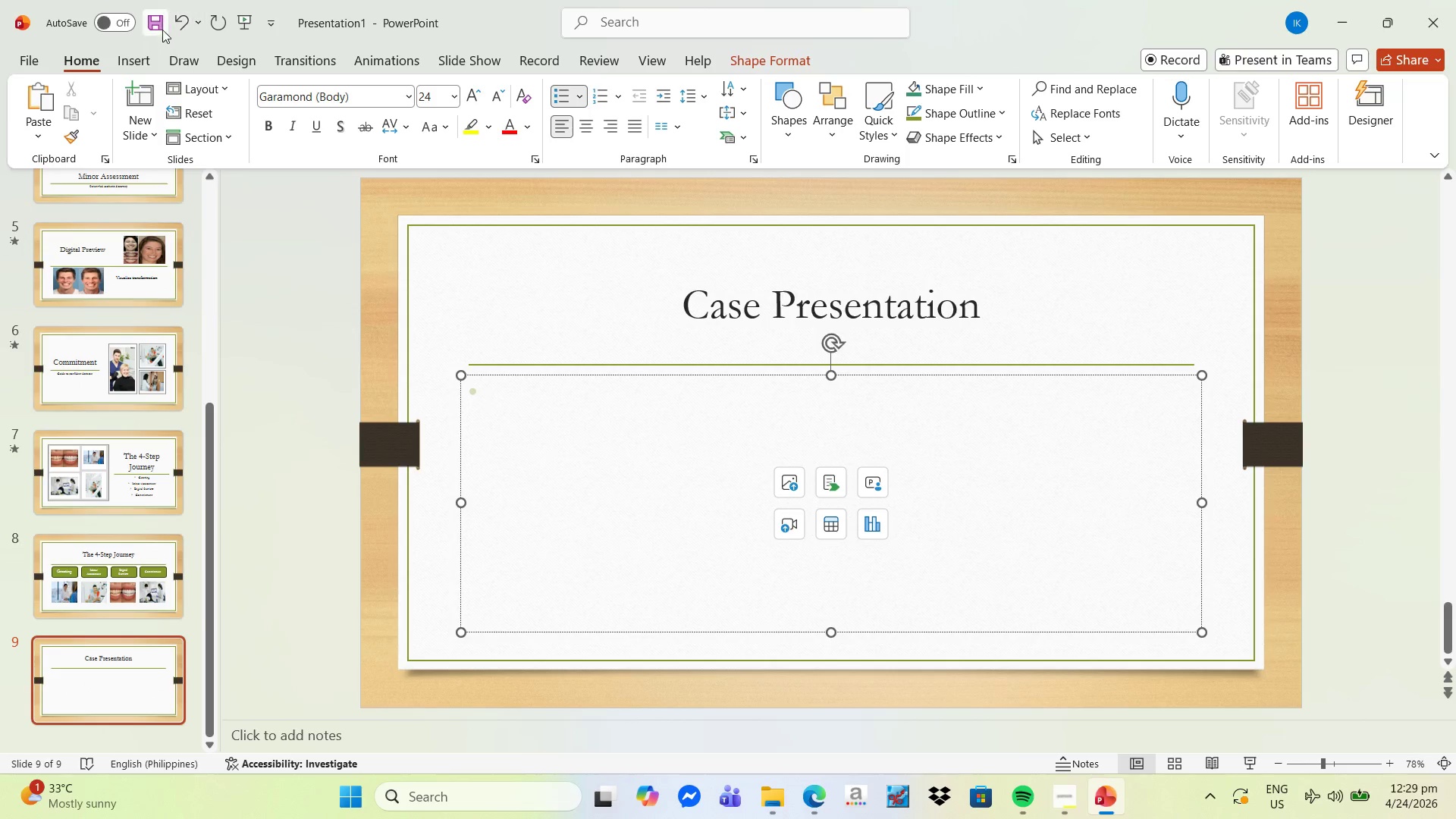 
left_click_drag(start_coordinate=[118, 72], to_coordinate=[123, 72])
 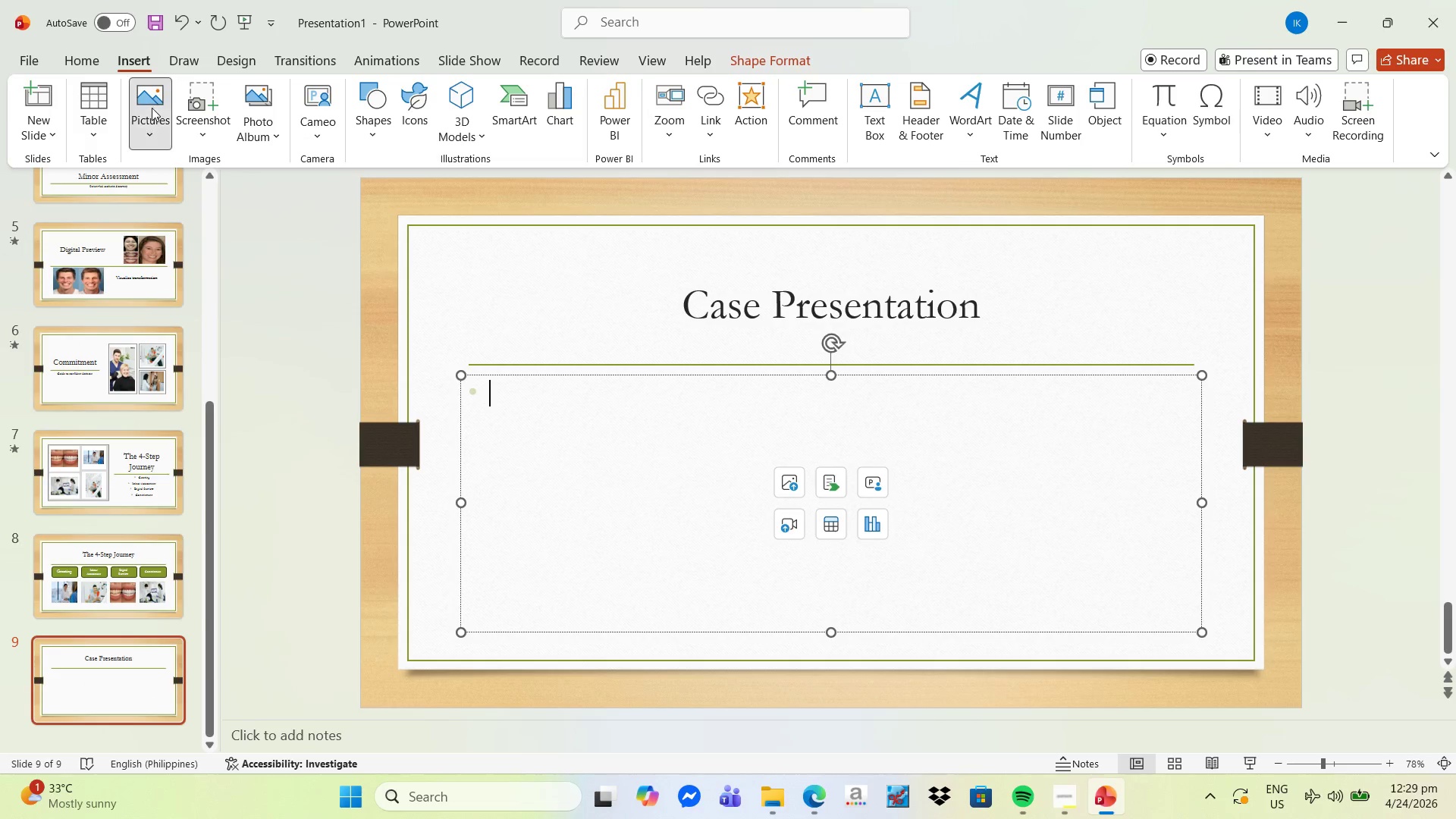 
left_click([180, 193])
 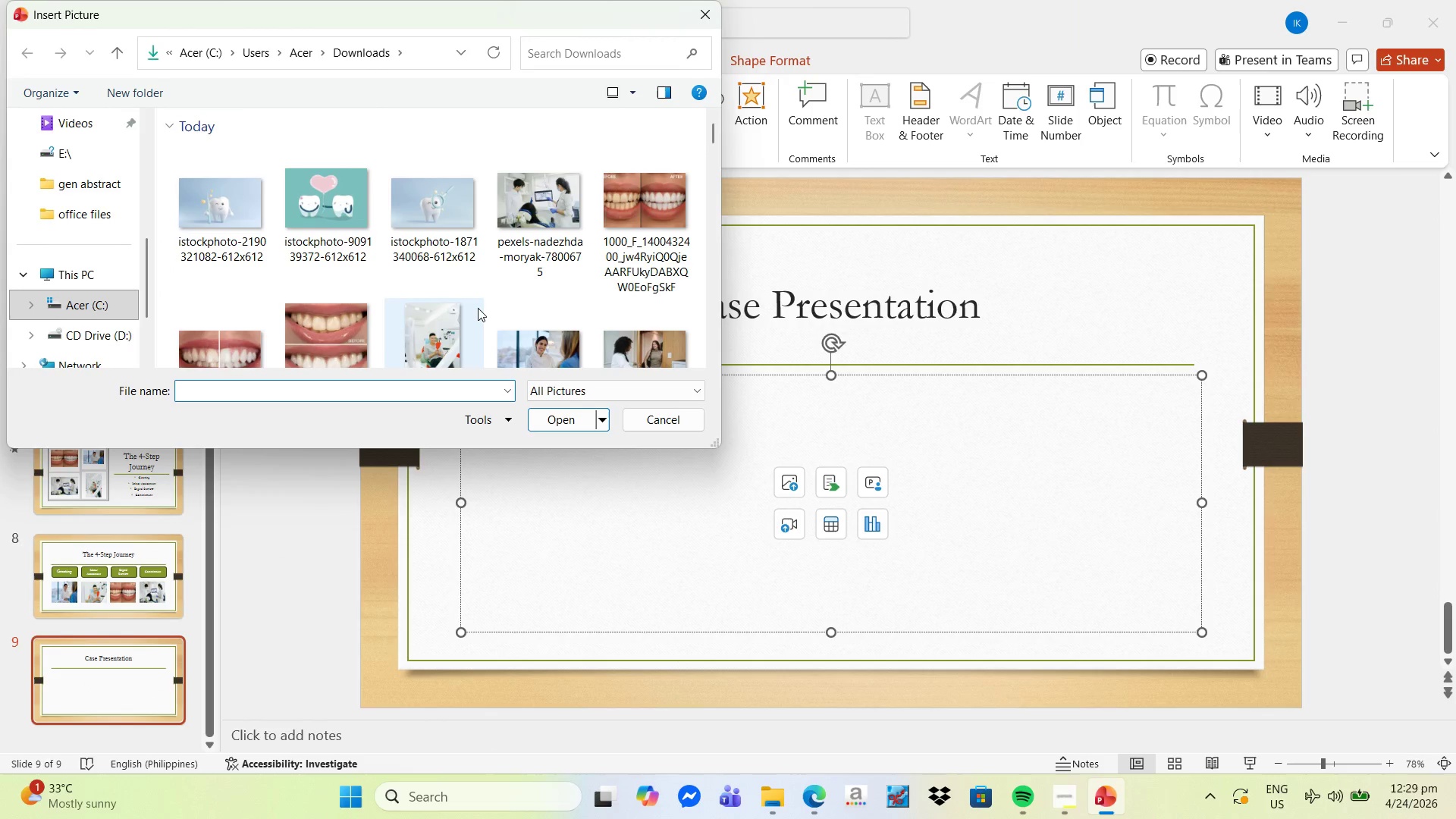 
scroll: coordinate [490, 308], scroll_direction: down, amount: 1.0
 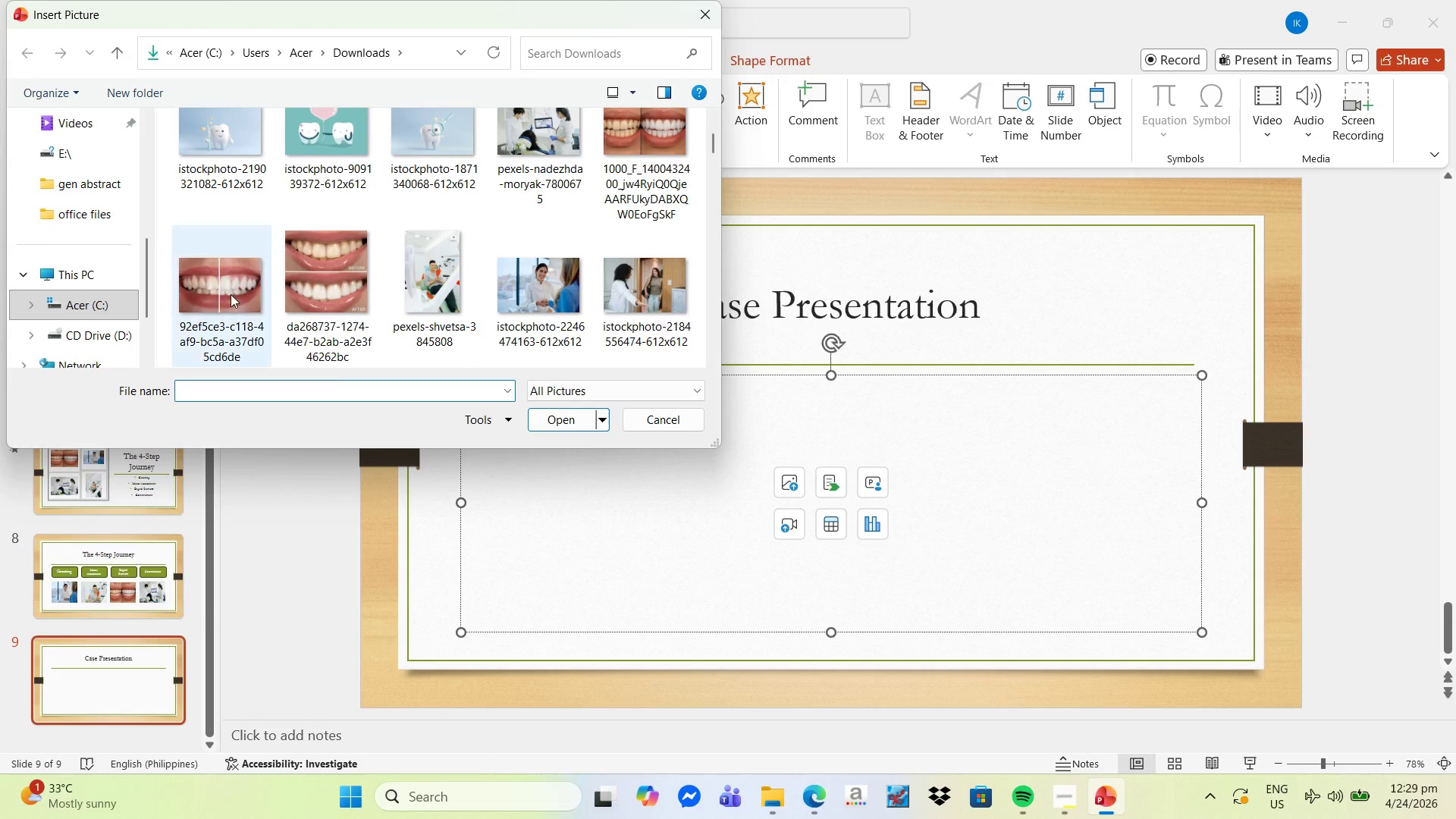 
left_click([226, 295])
 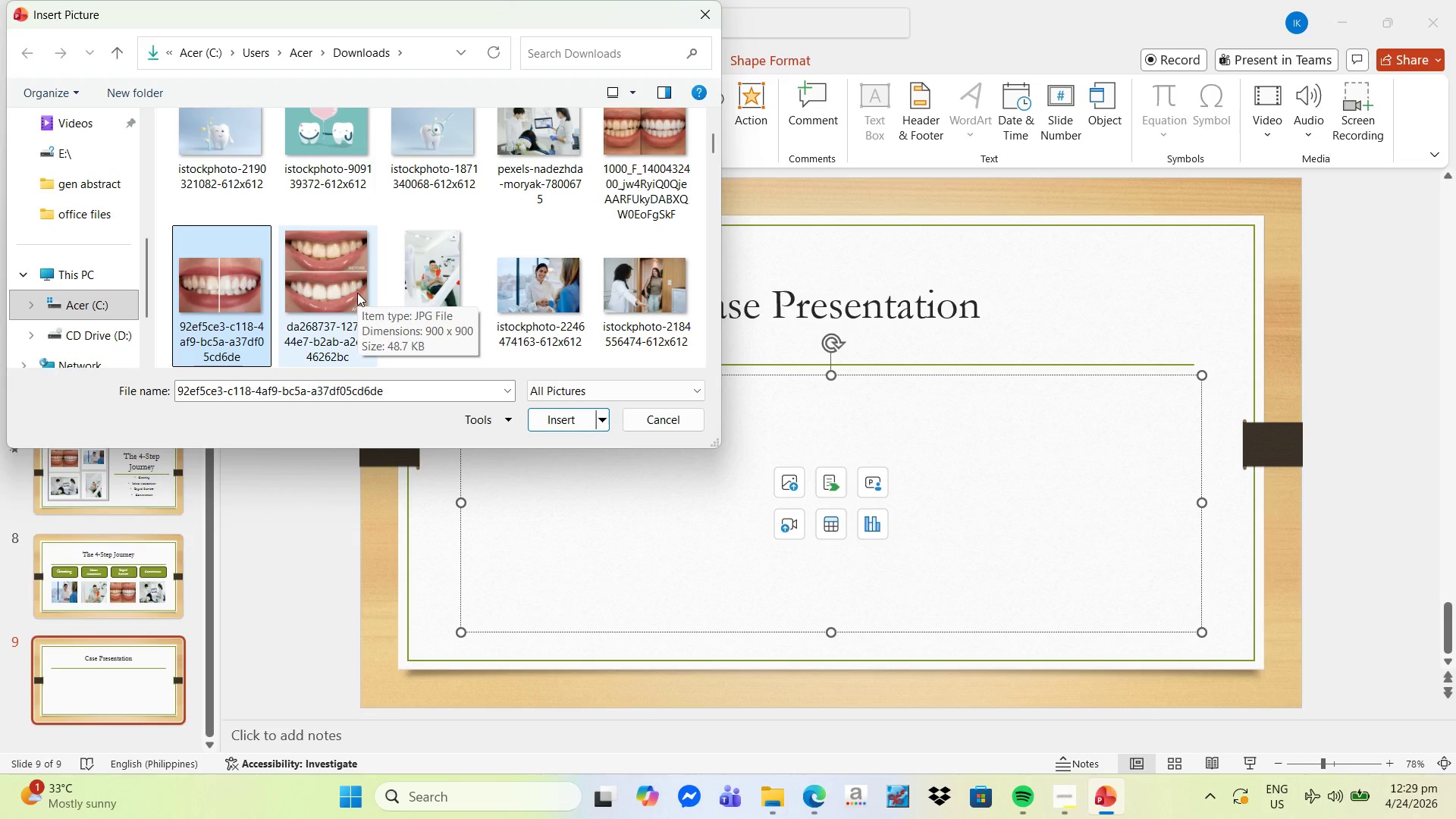 
wait(5.66)
 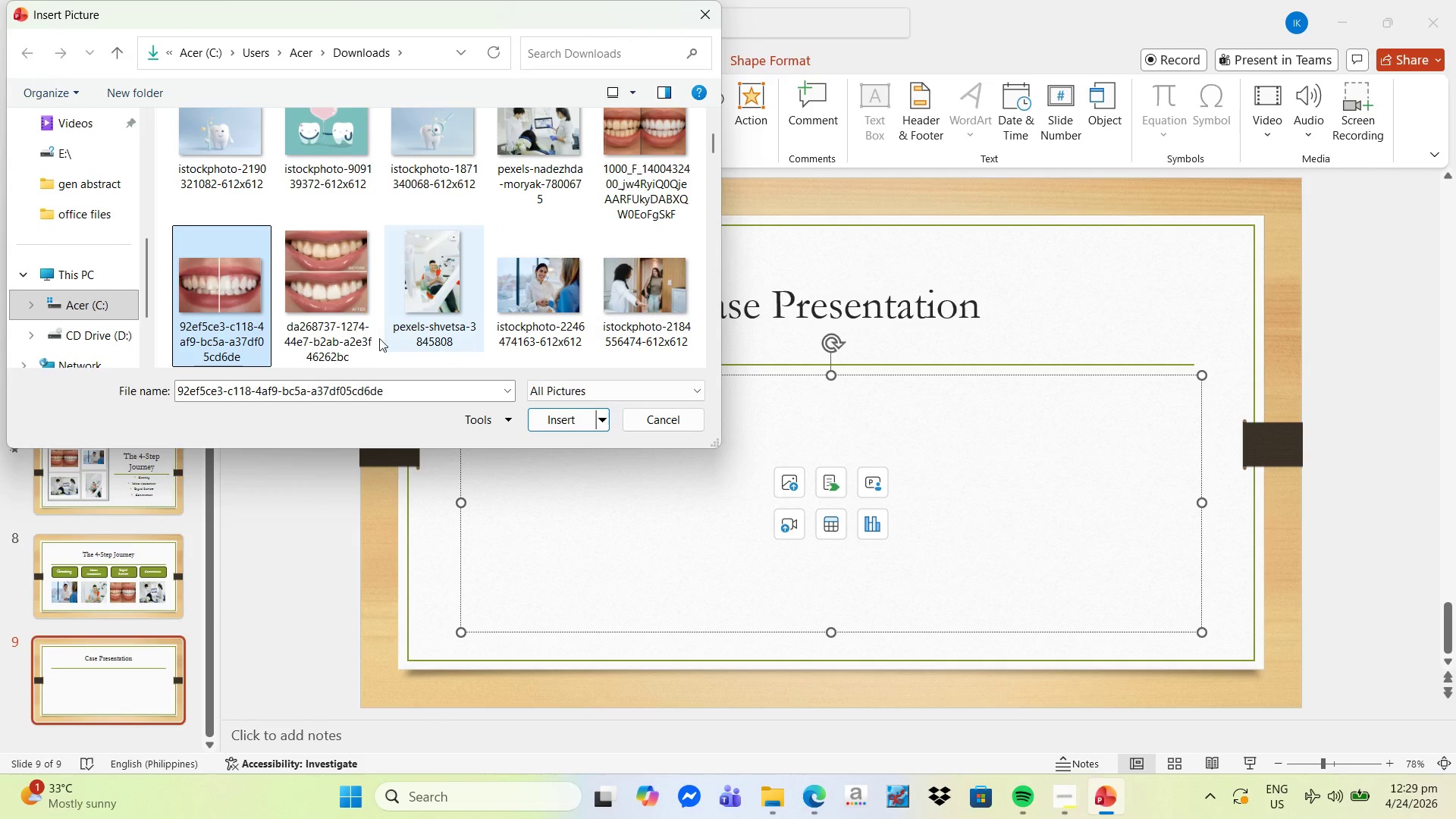 
hold_key(key=ShiftLeft, duration=0.61)
left_click([302, 281])
 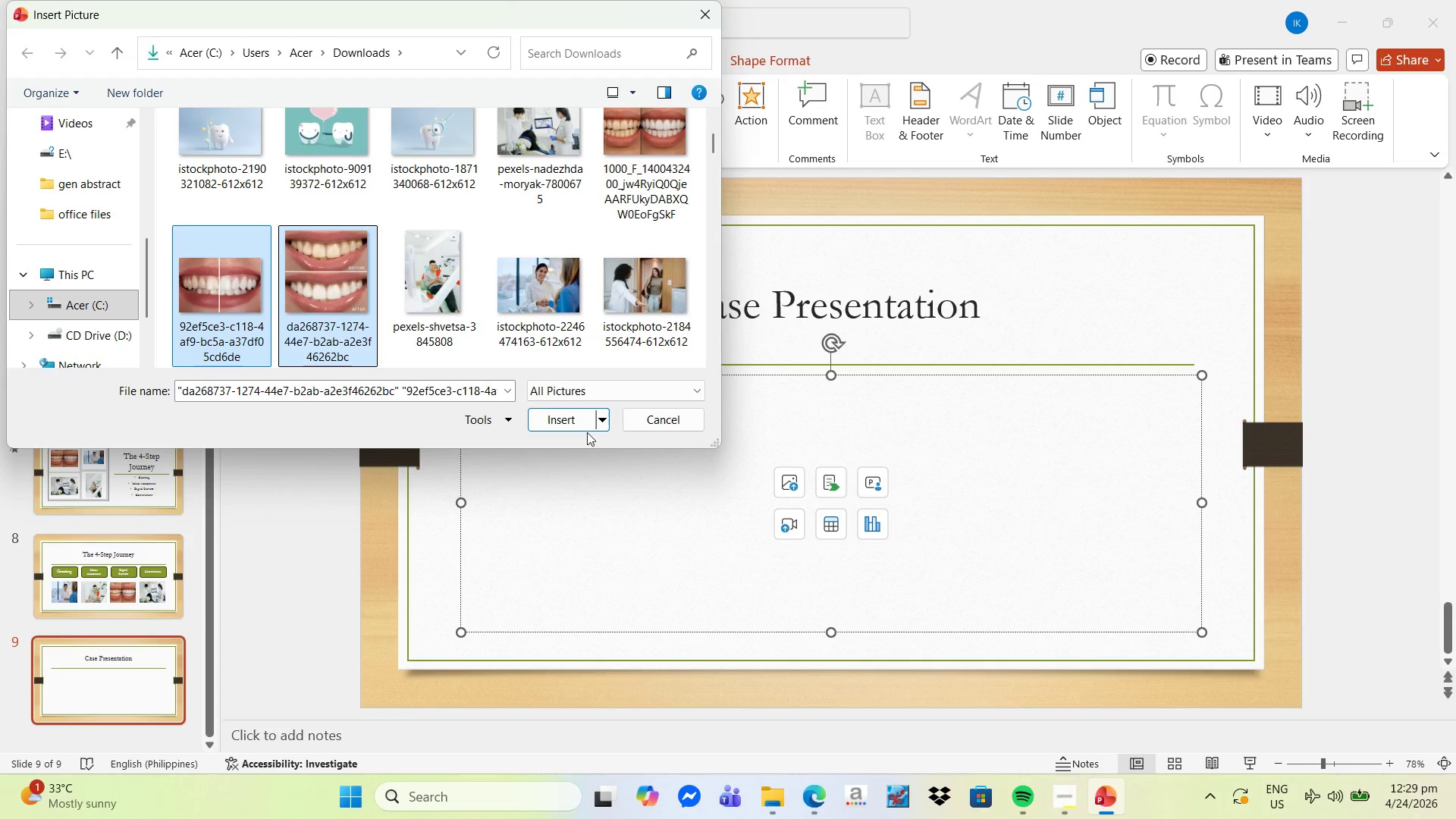 
left_click([584, 431])
 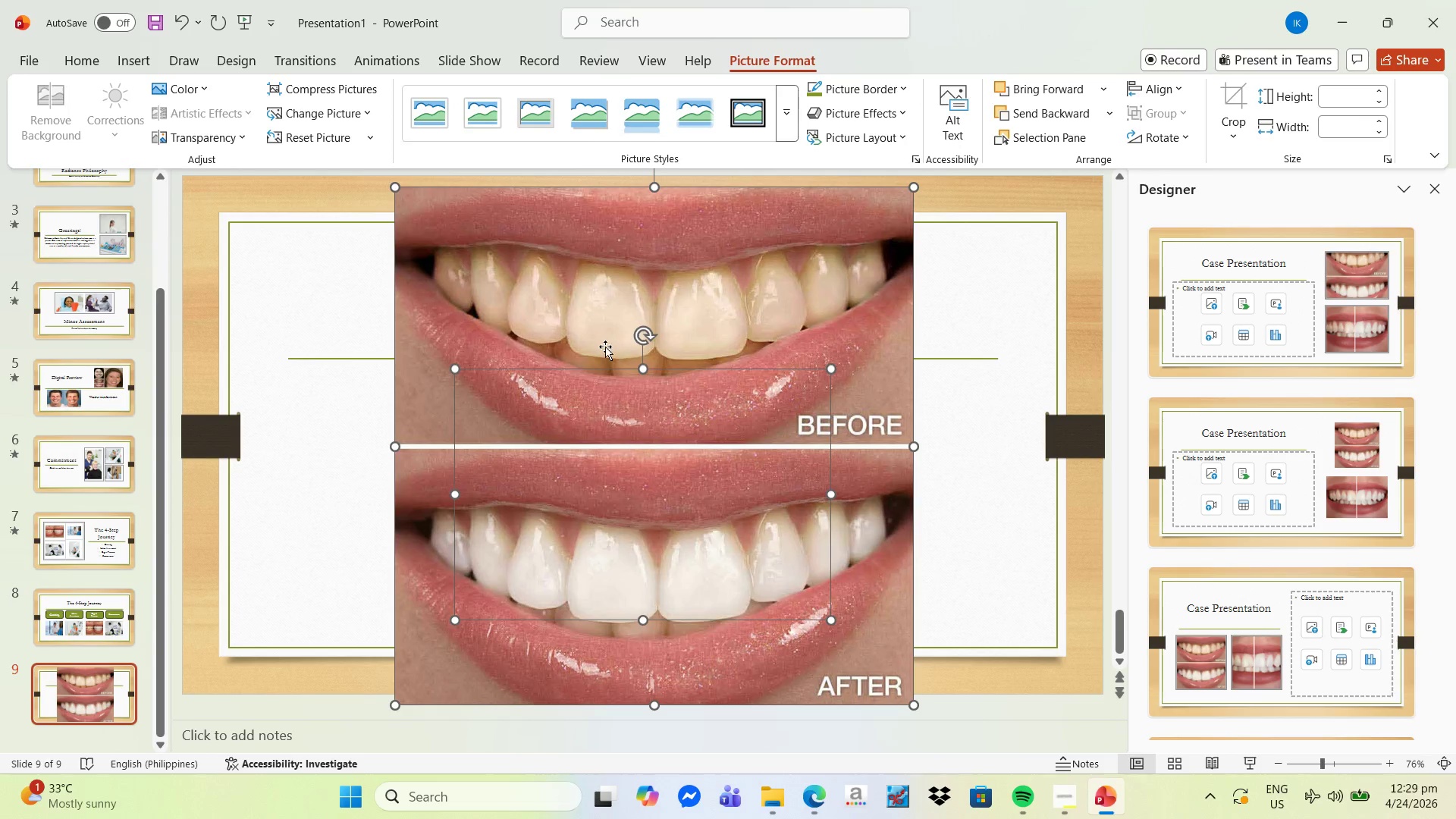 
wait(5.75)
 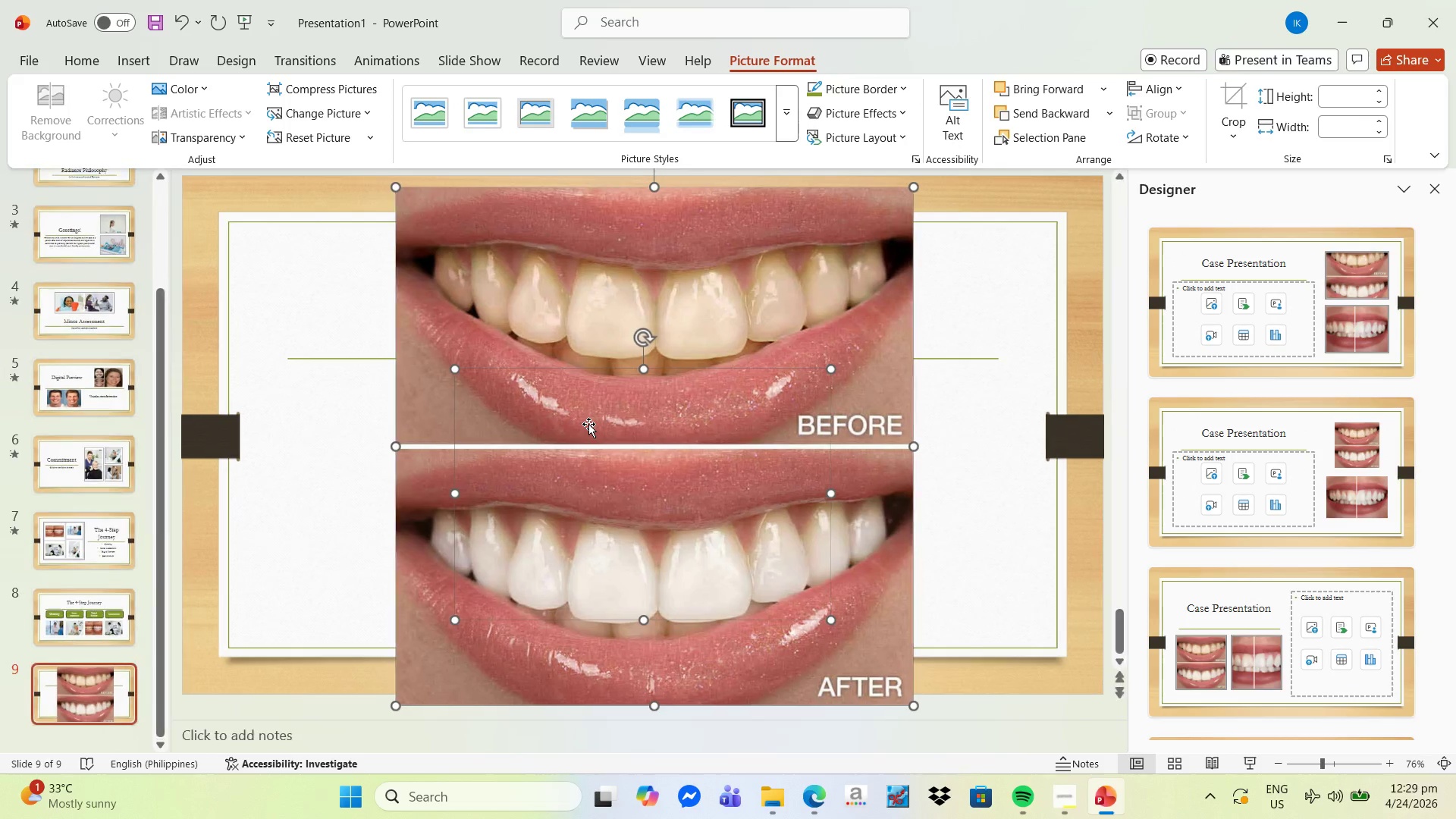 
key(Control+Z)
 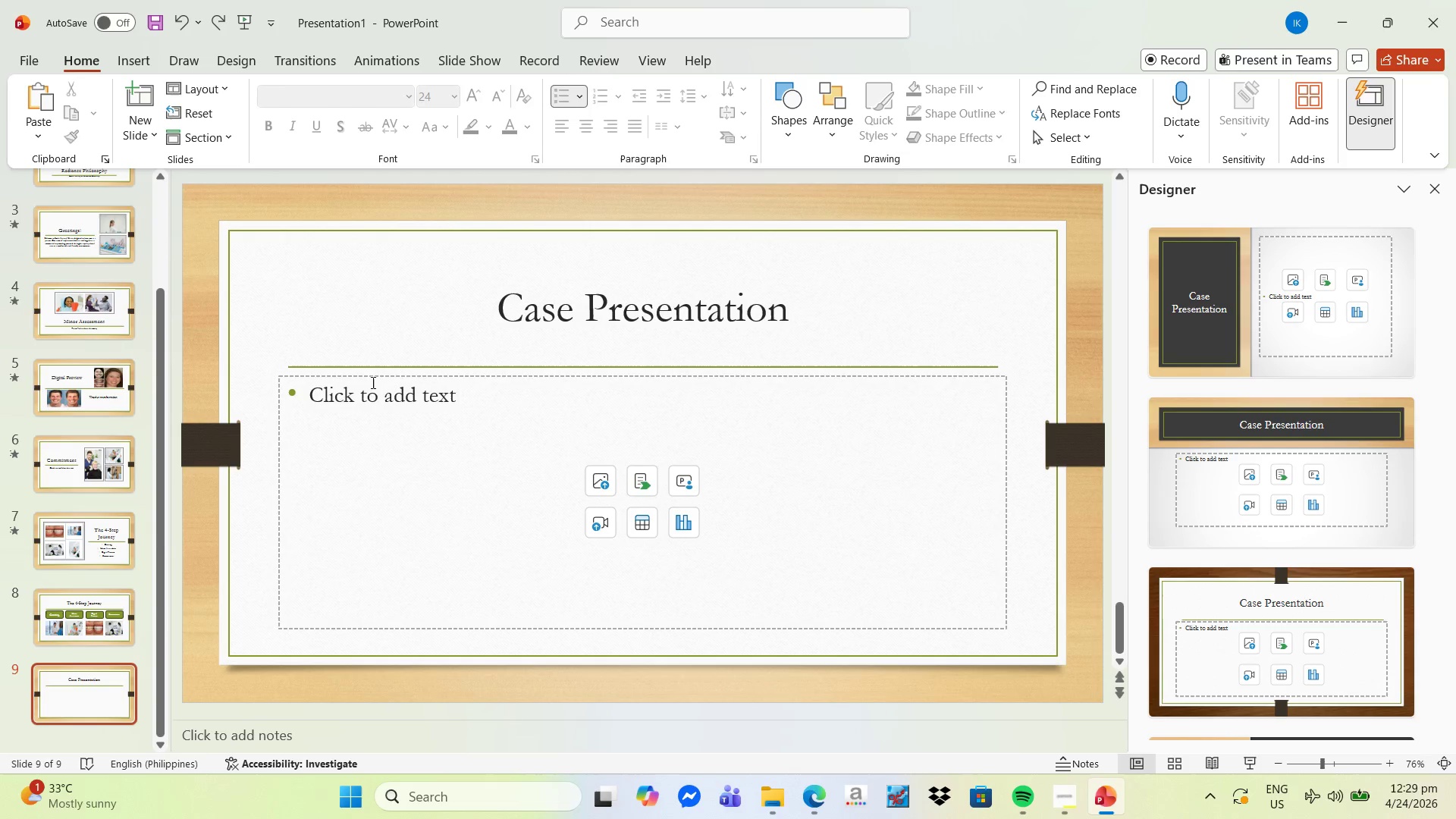 
right_click([343, 372])
 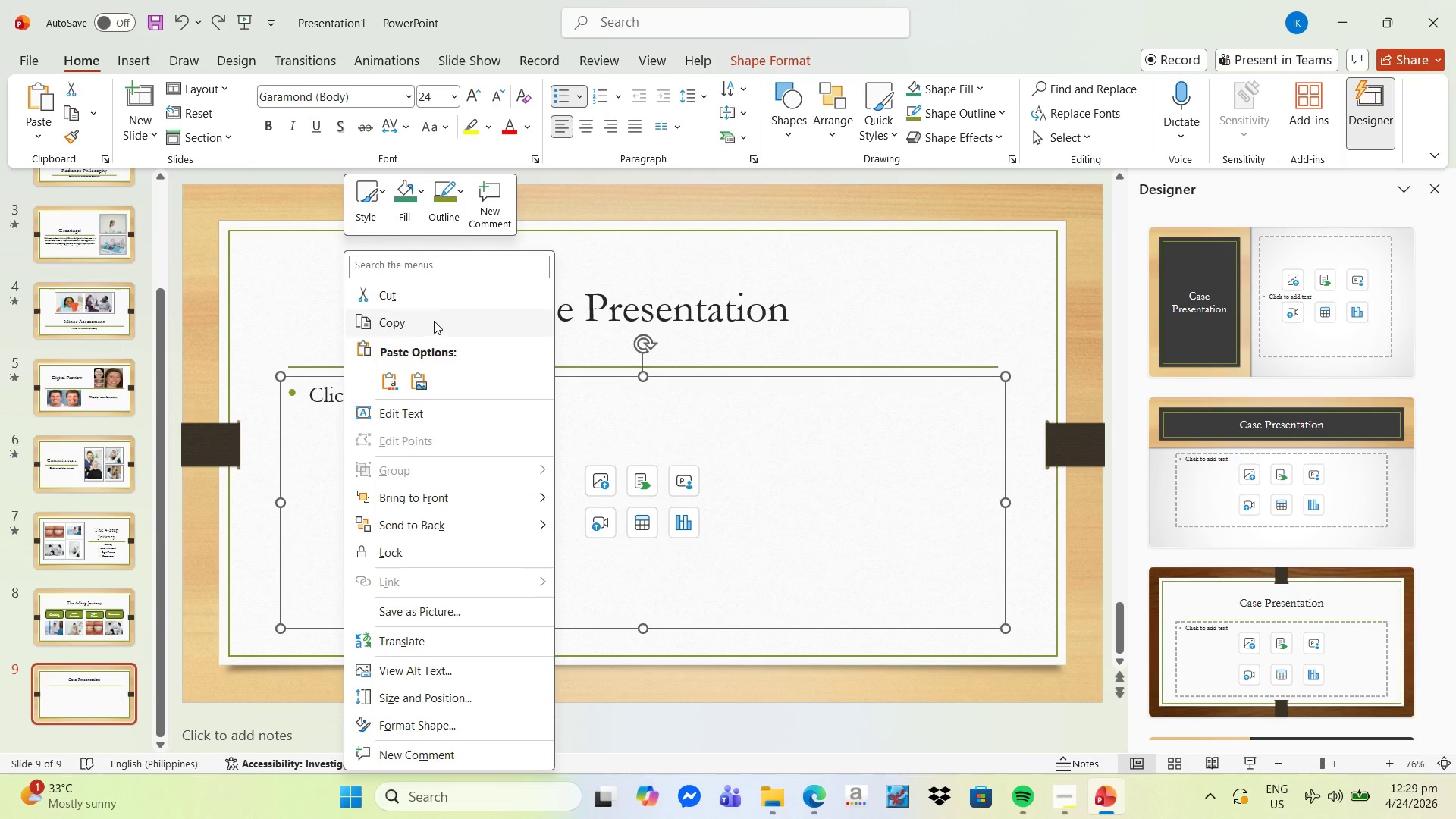 
left_click([447, 300])
 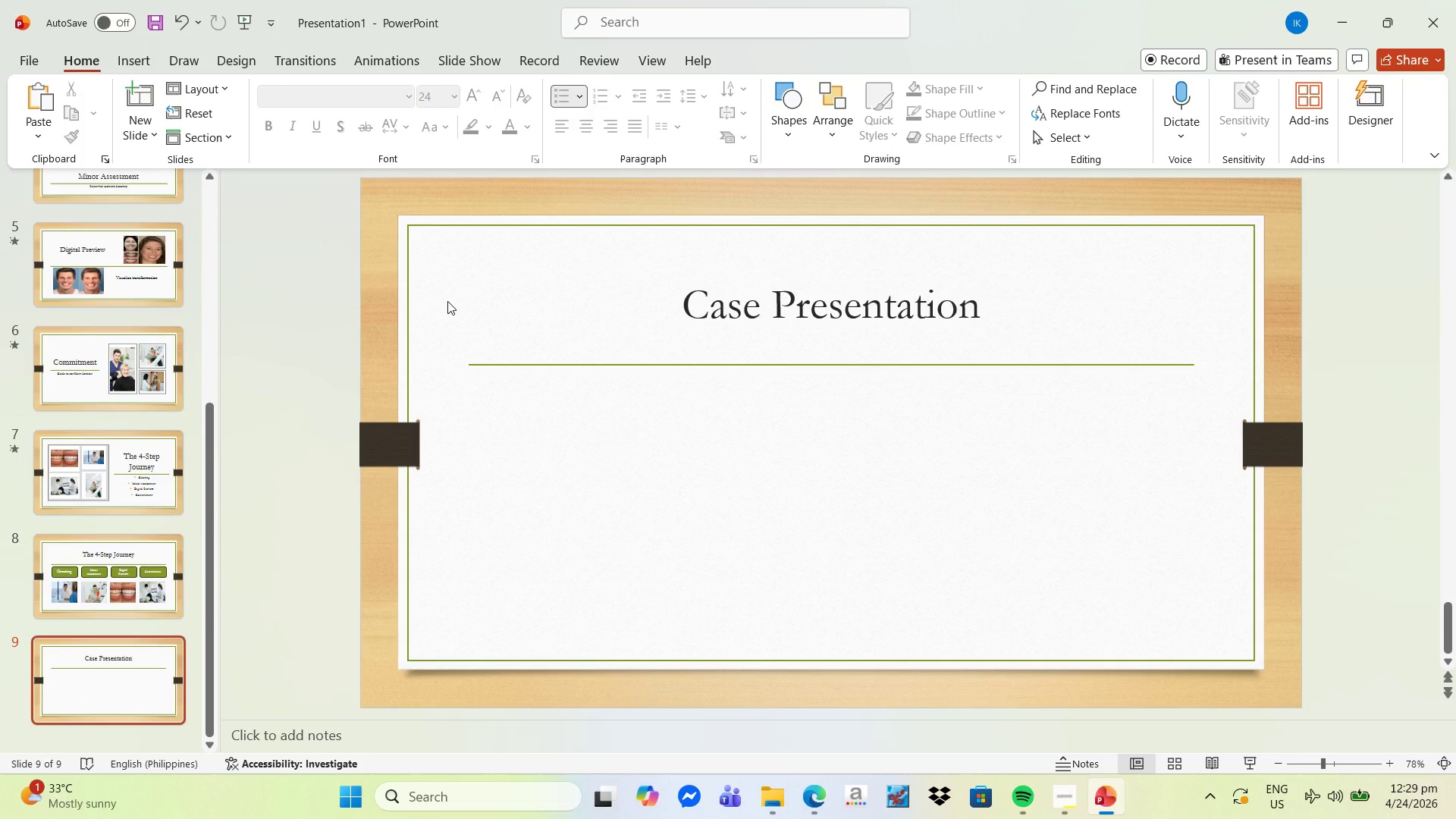 
wait(6.31)
 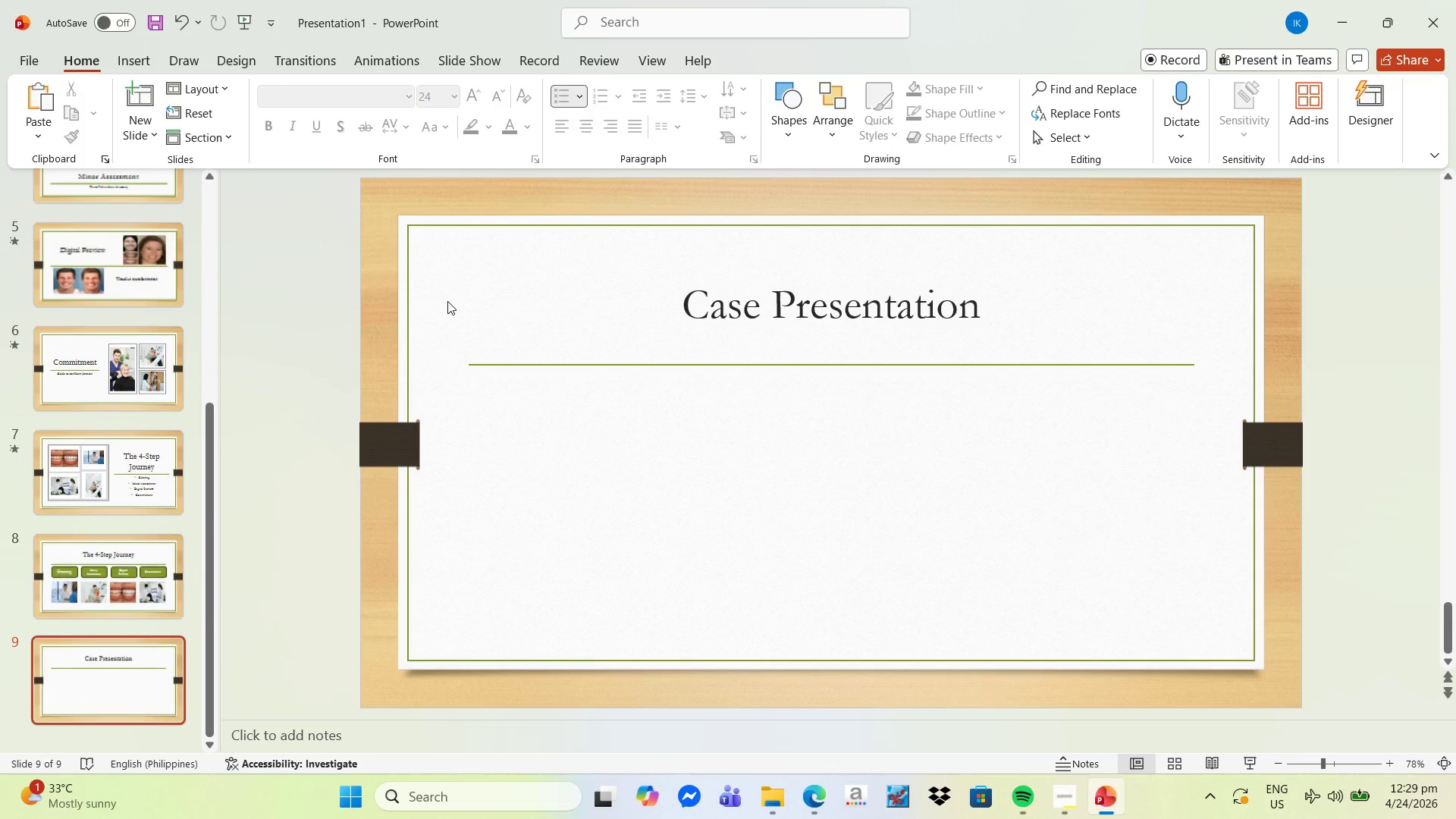 
left_click([143, 65])
 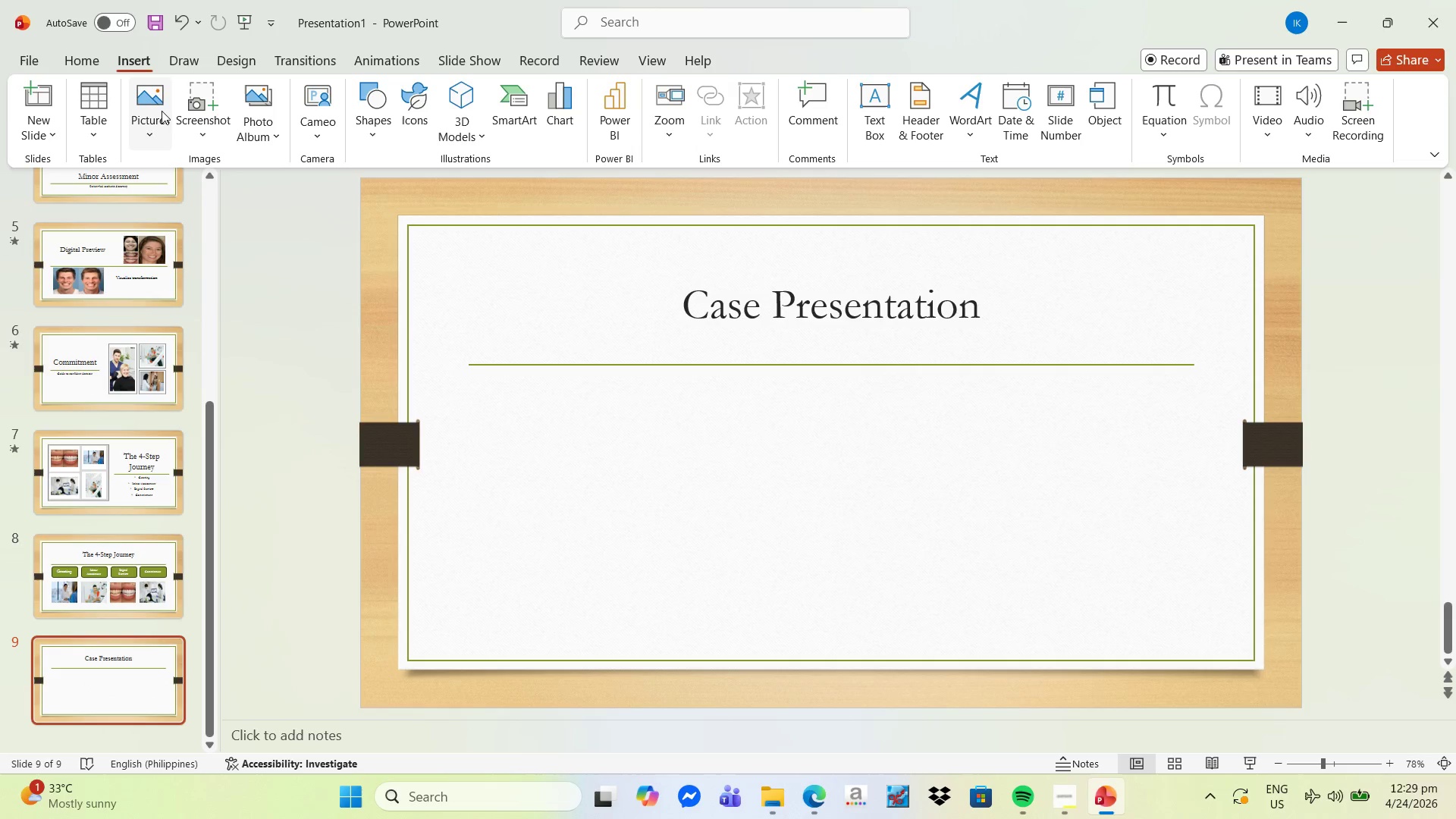 
left_click([162, 115])
 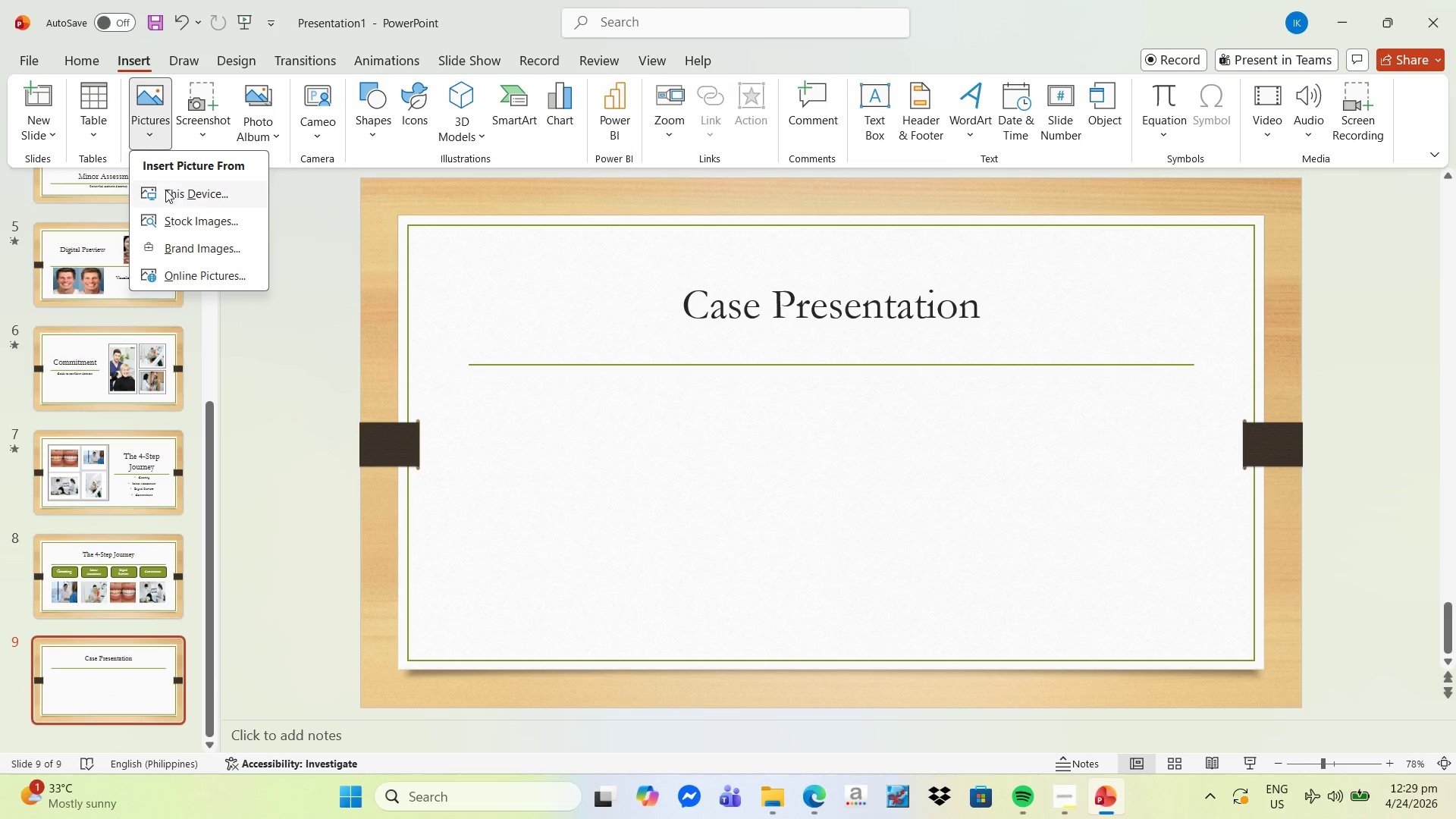 
left_click([167, 193])
 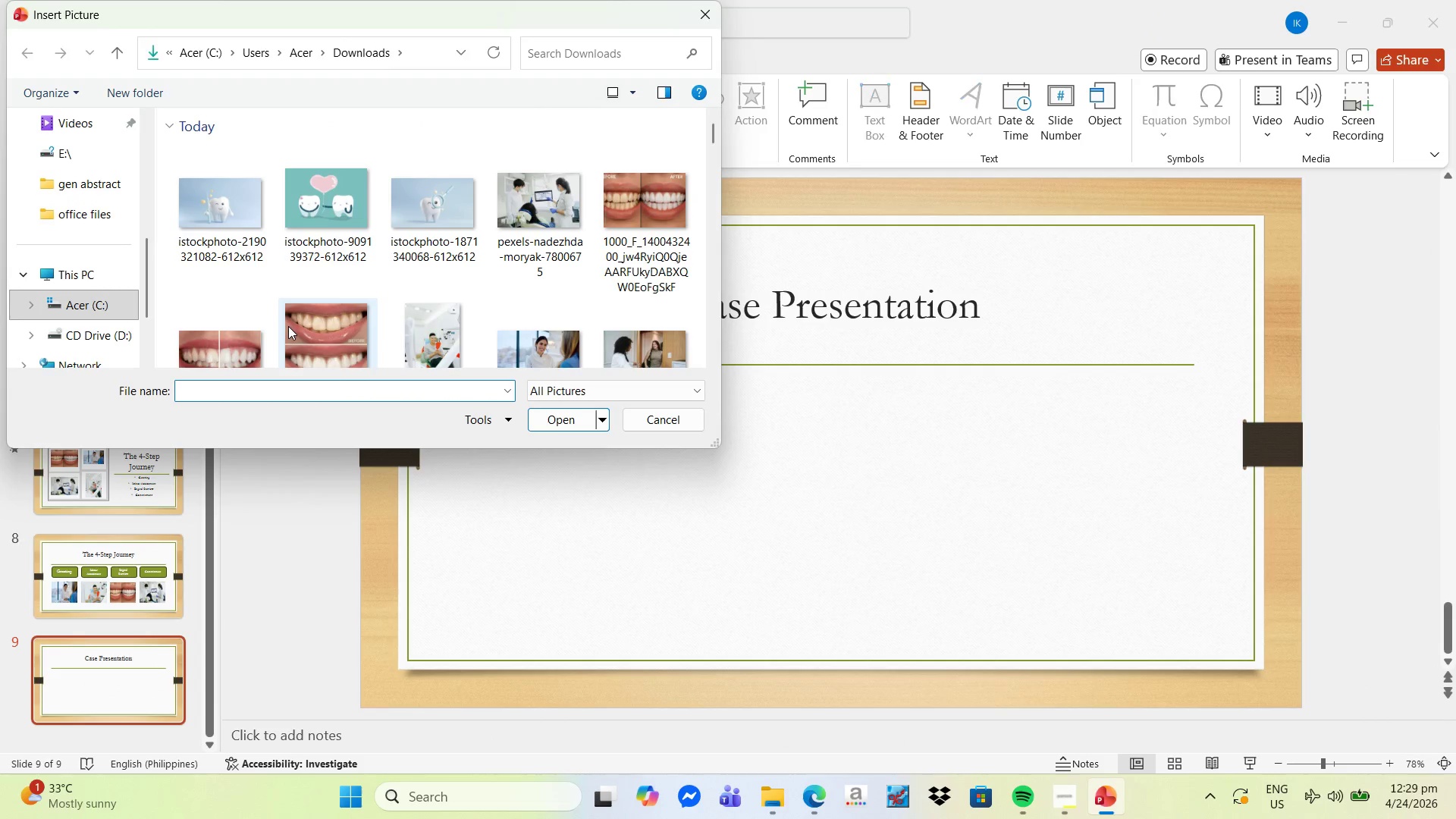 
left_click([236, 282])
 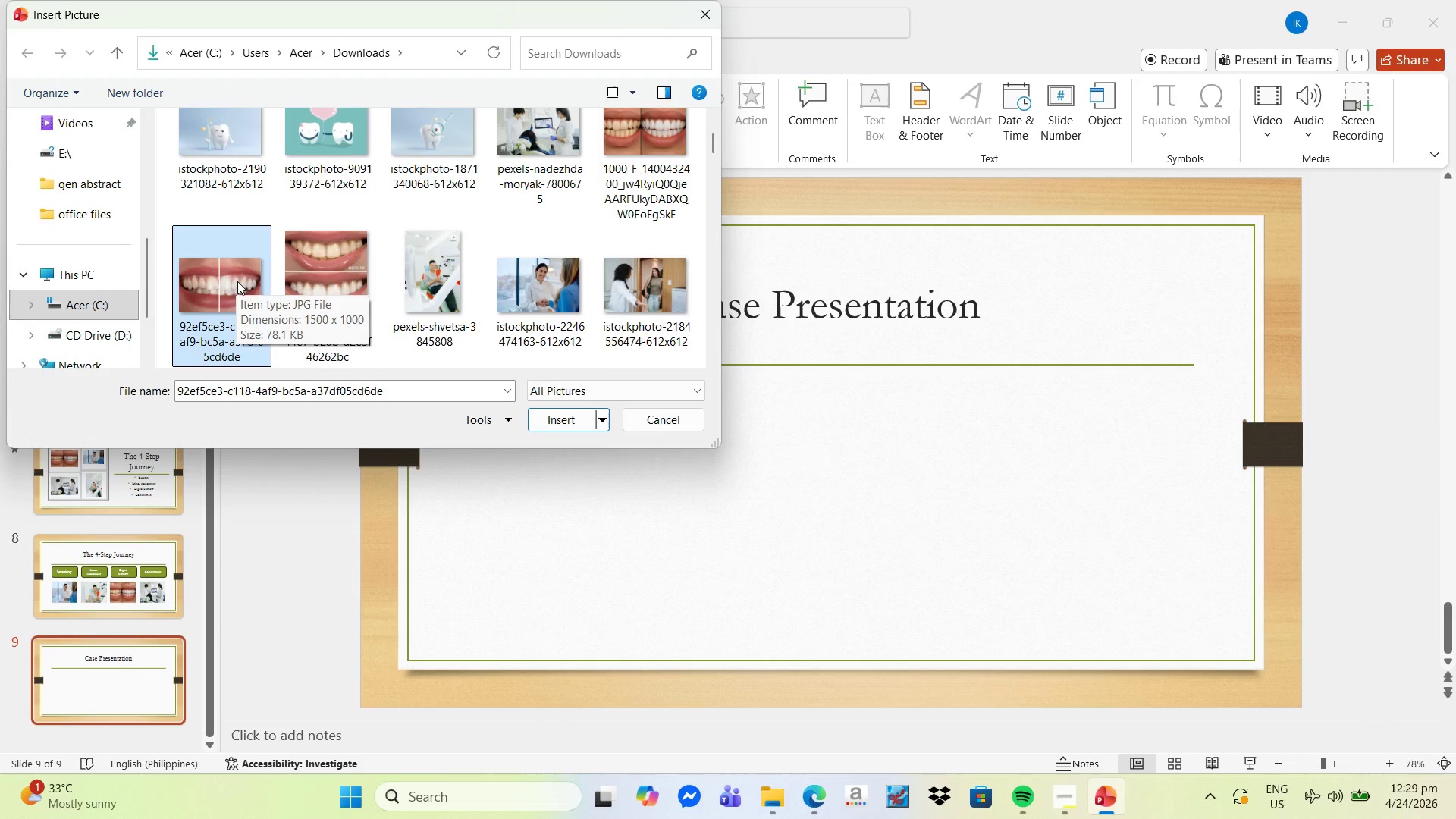 
scroll: coordinate [335, 306], scroll_direction: down, amount: 1.0
 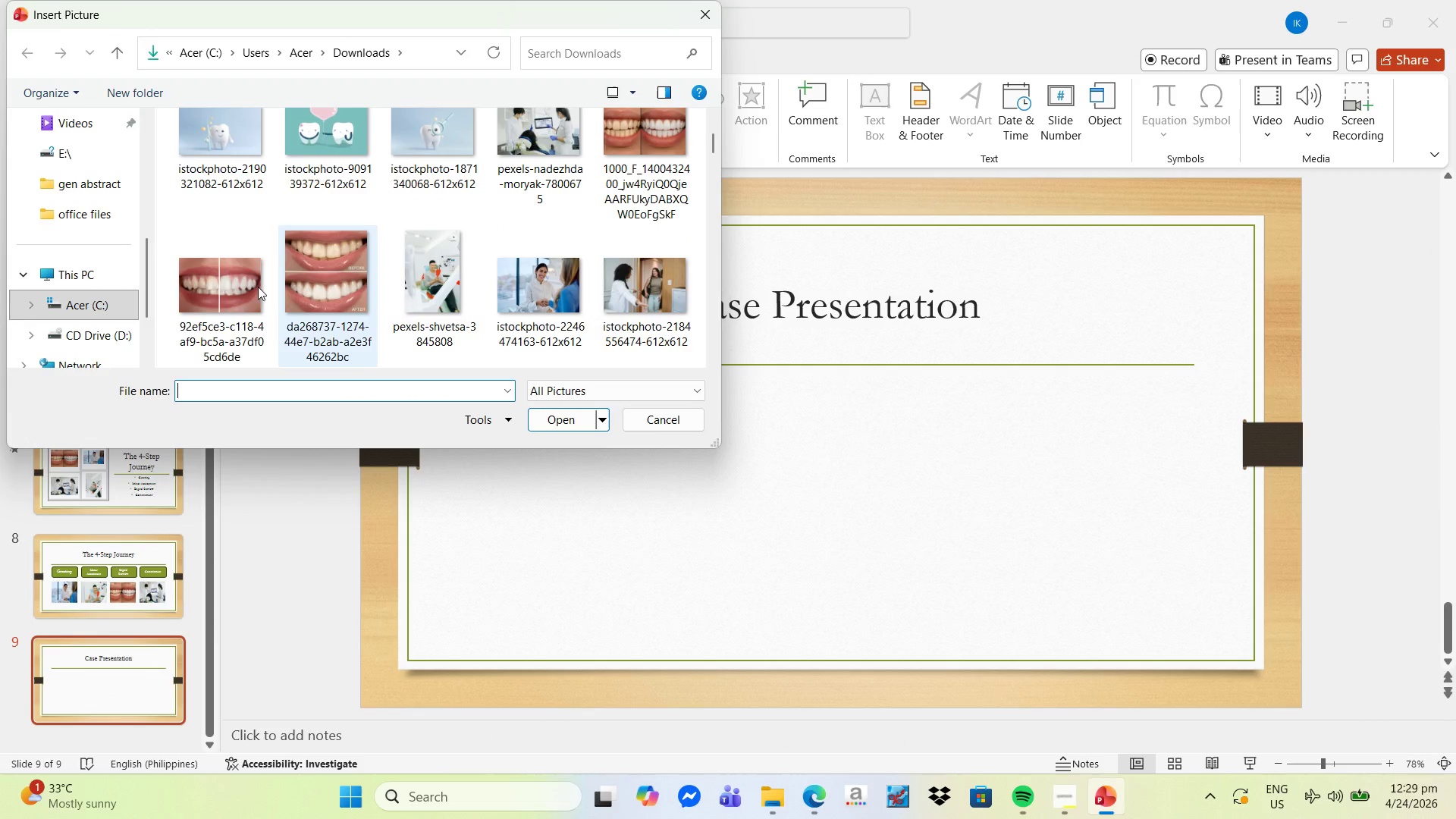 
hold_key(key=ControlLeft, duration=0.44)
left_click([337, 295])
 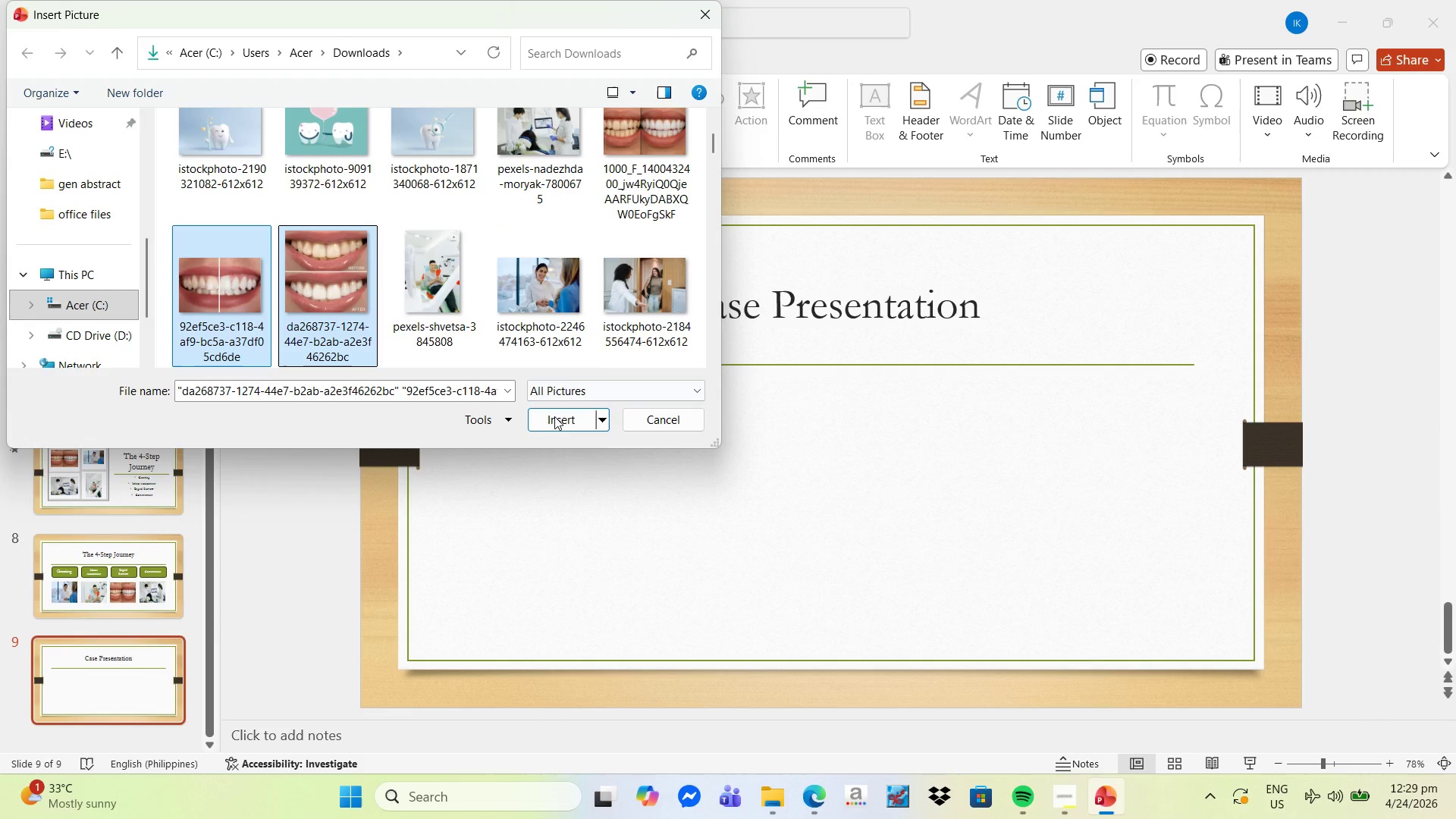 
left_click([555, 416])
 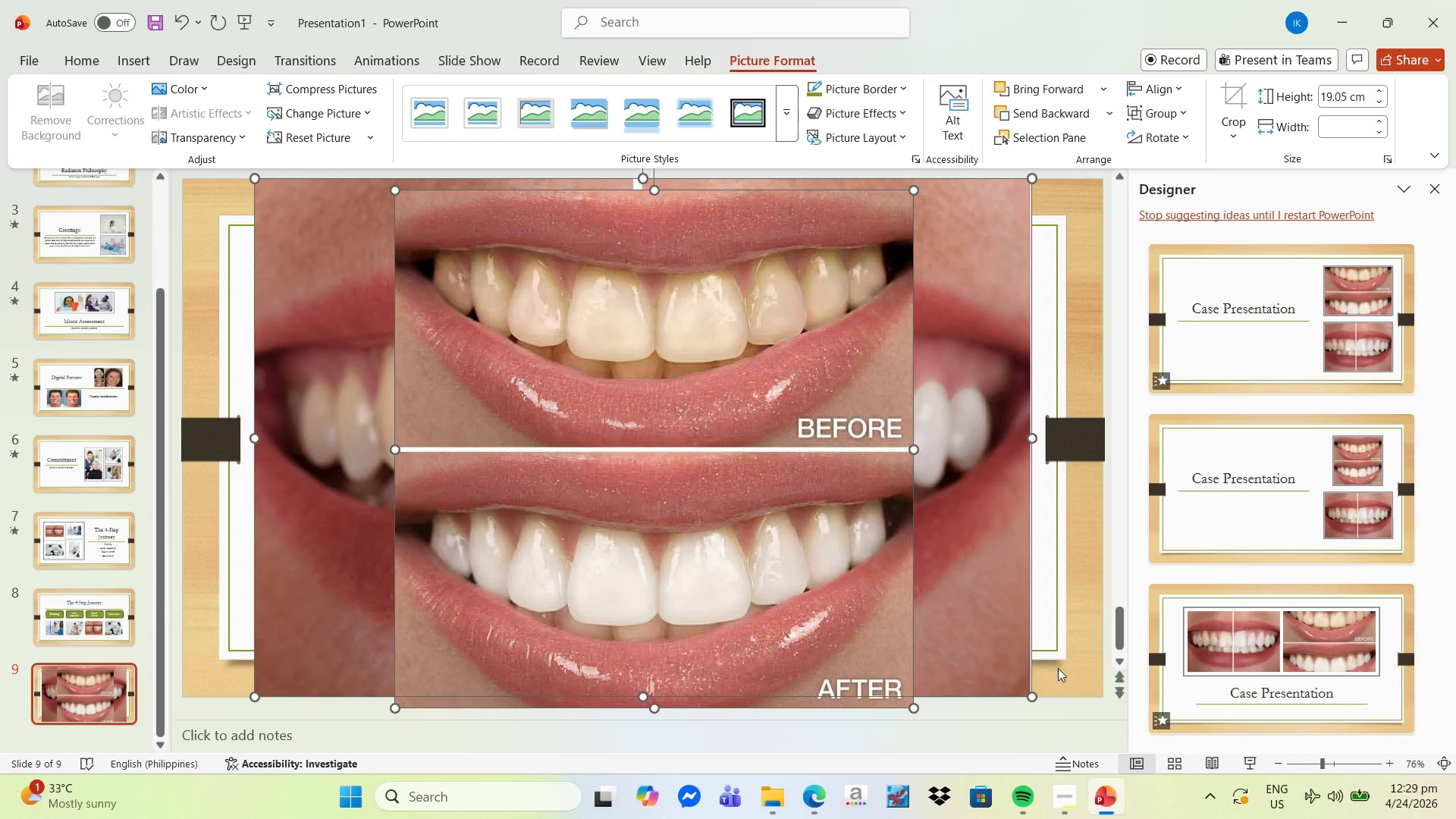 
scroll: coordinate [1331, 474], scroll_direction: down, amount: 43.0
 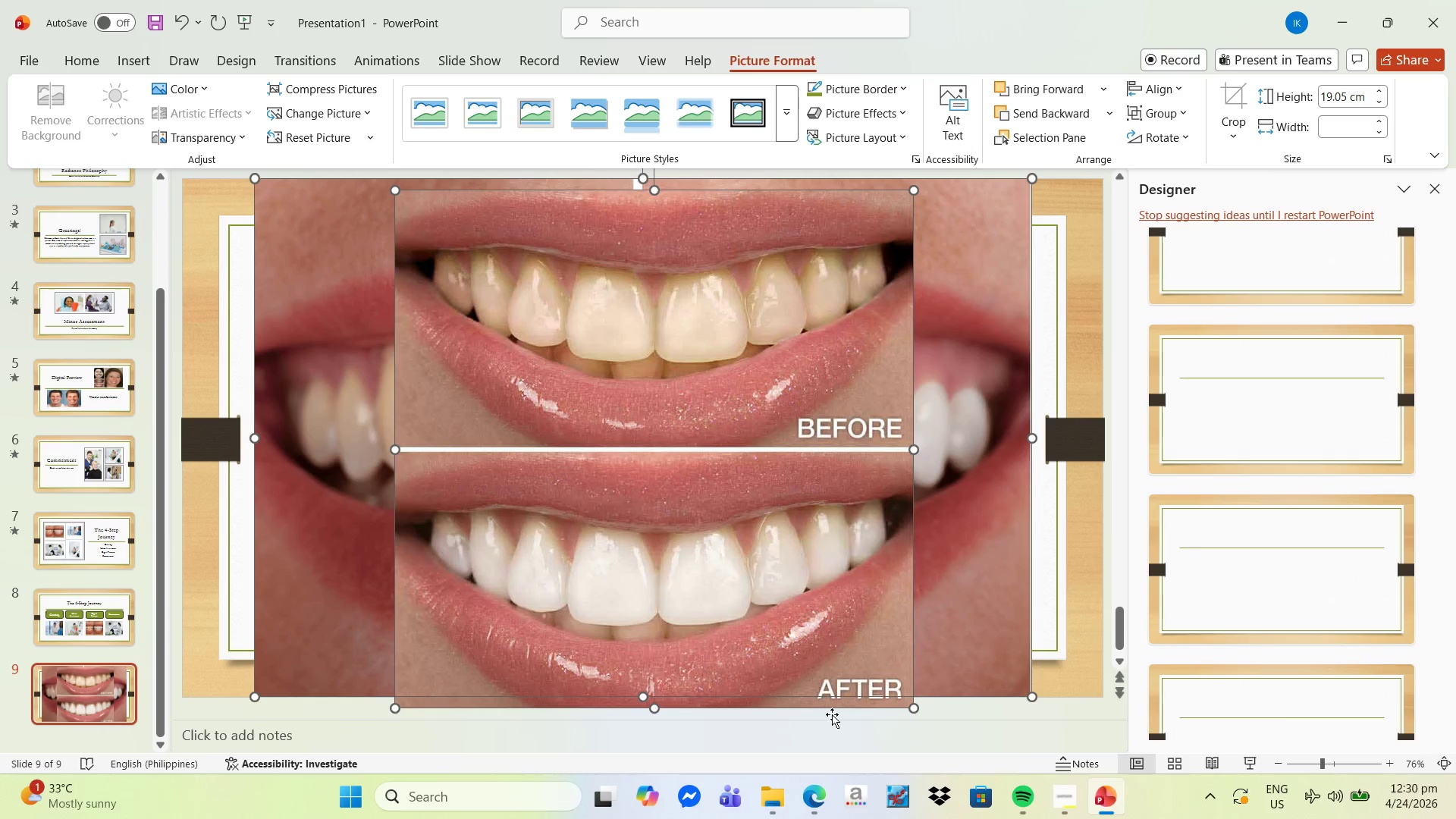 
left_click([1062, 811])